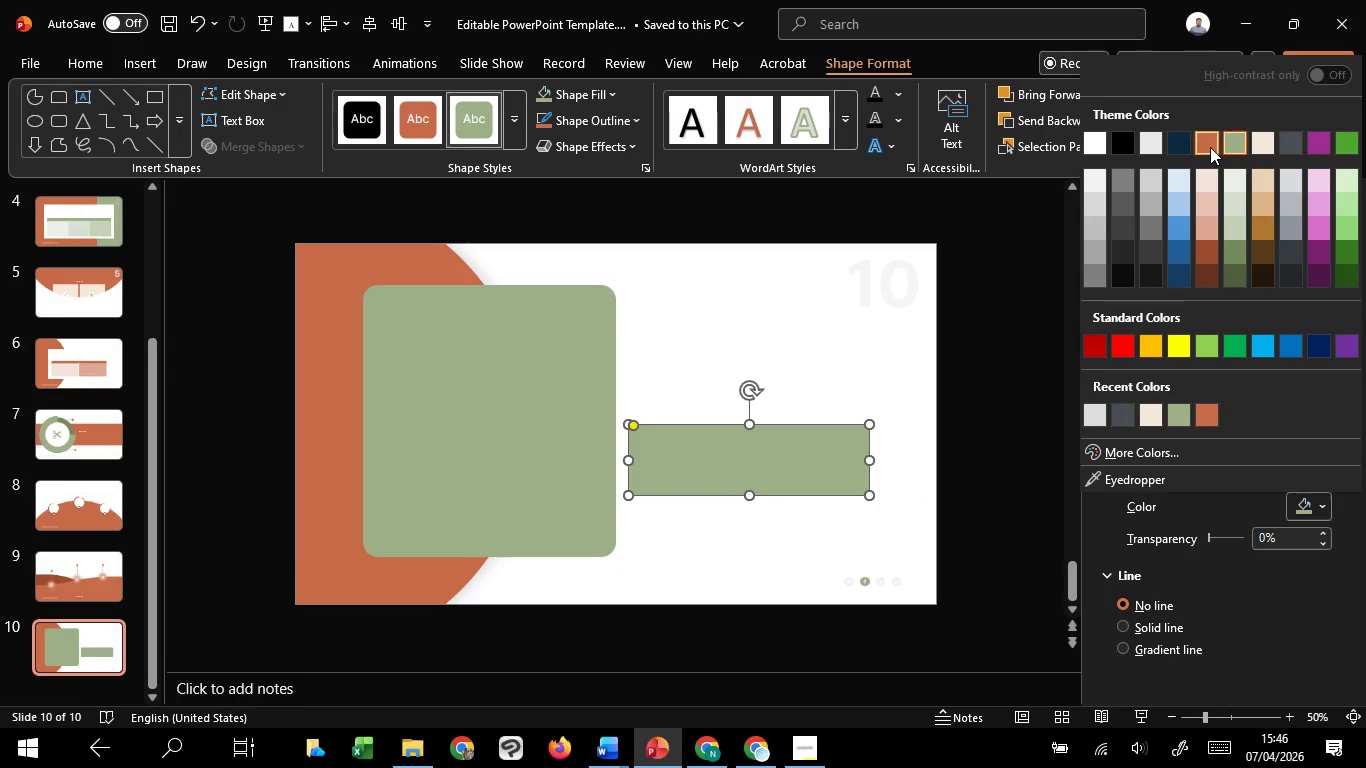 
left_click([1210, 147])
 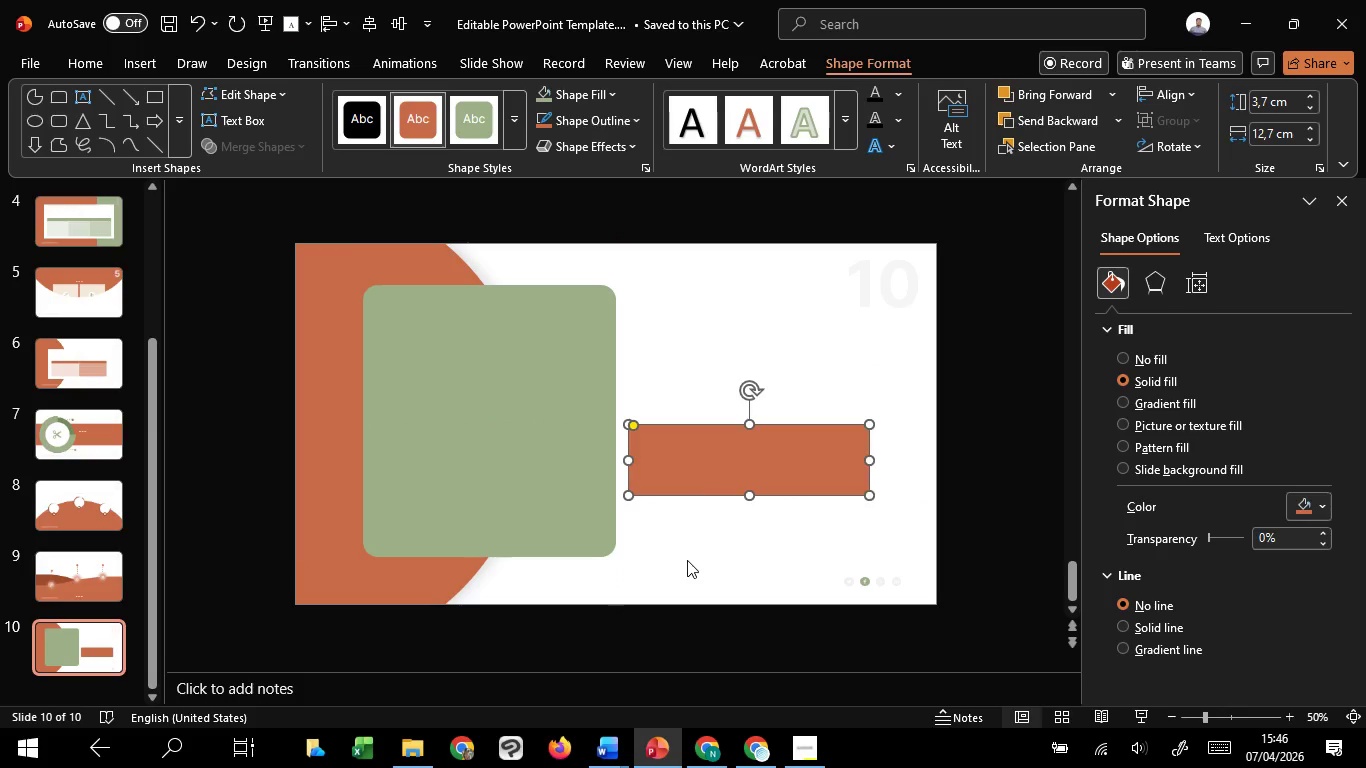 
left_click([688, 560])
 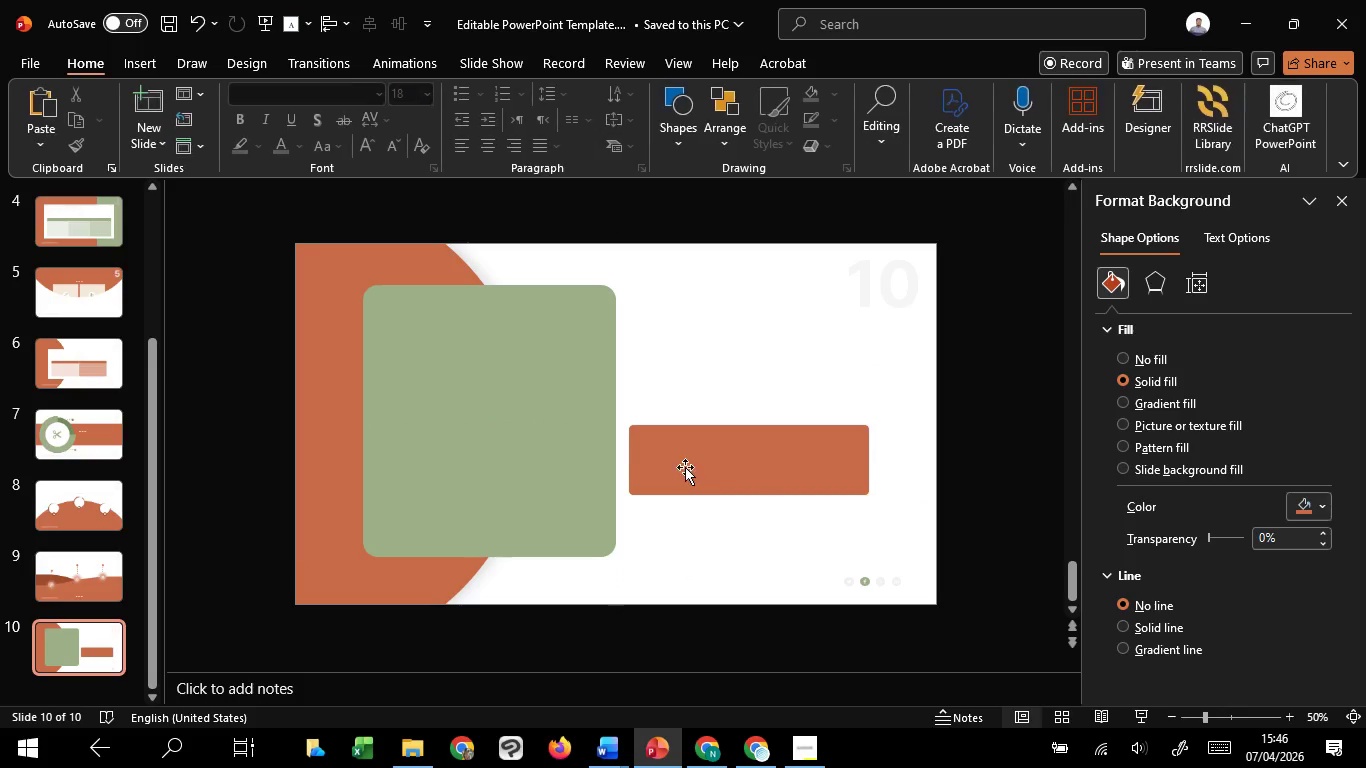 
left_click([685, 467])
 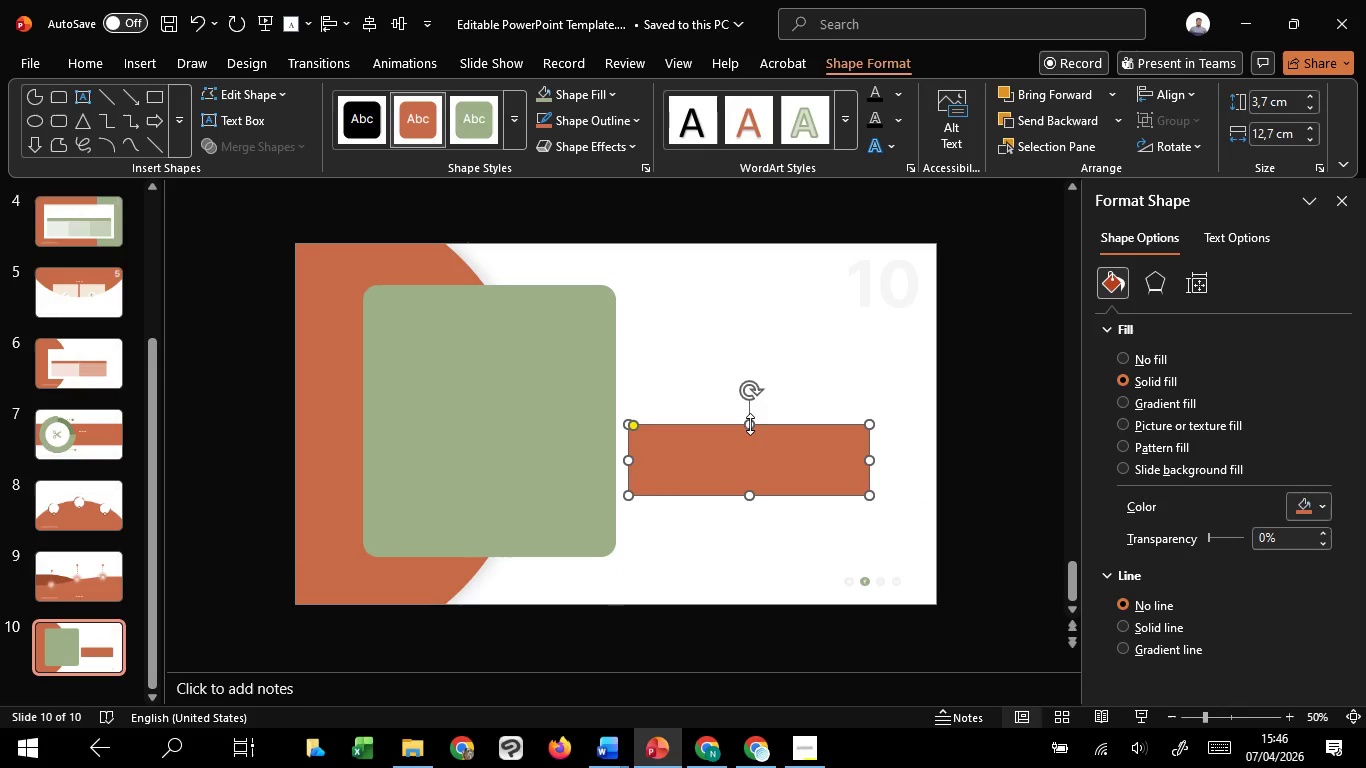 
left_click_drag(start_coordinate=[750, 424], to_coordinate=[751, 463])
 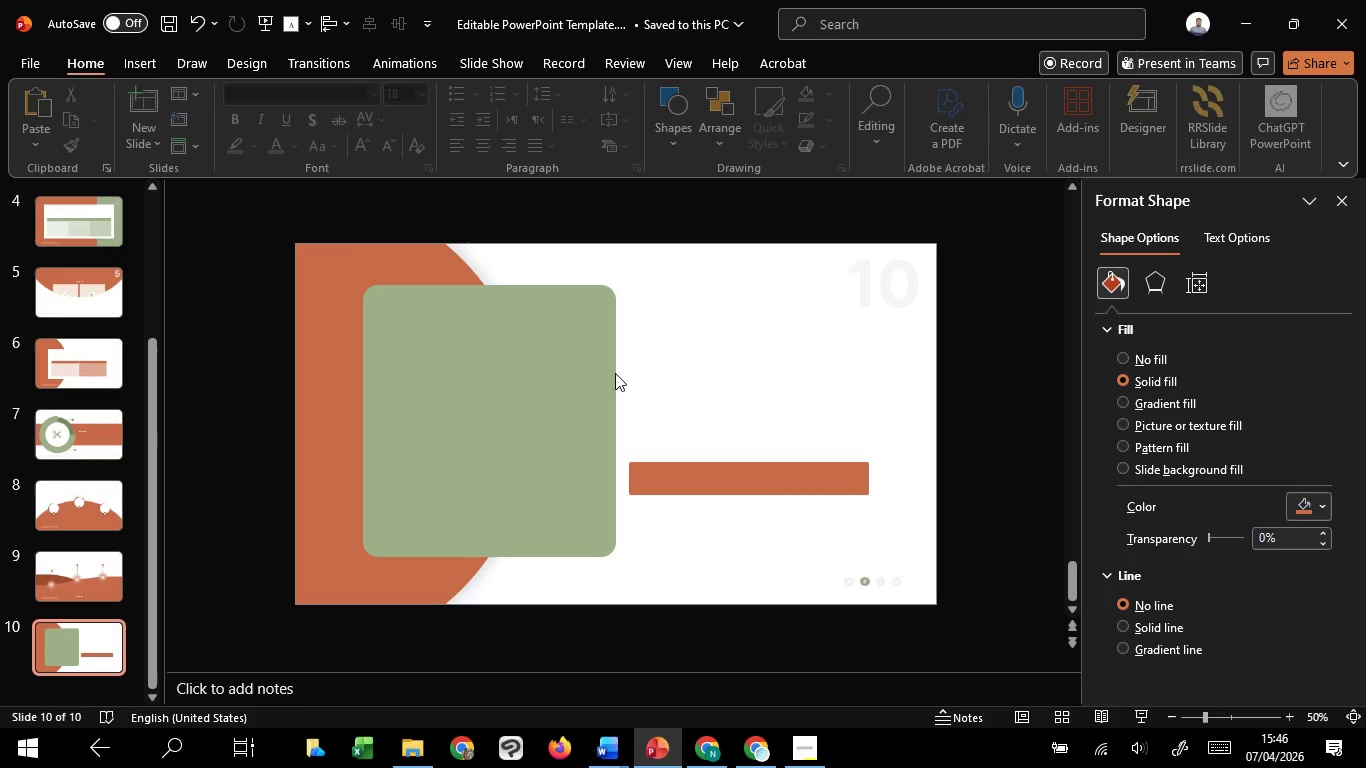 
hold_key(key=ShiftLeft, duration=1.52)
 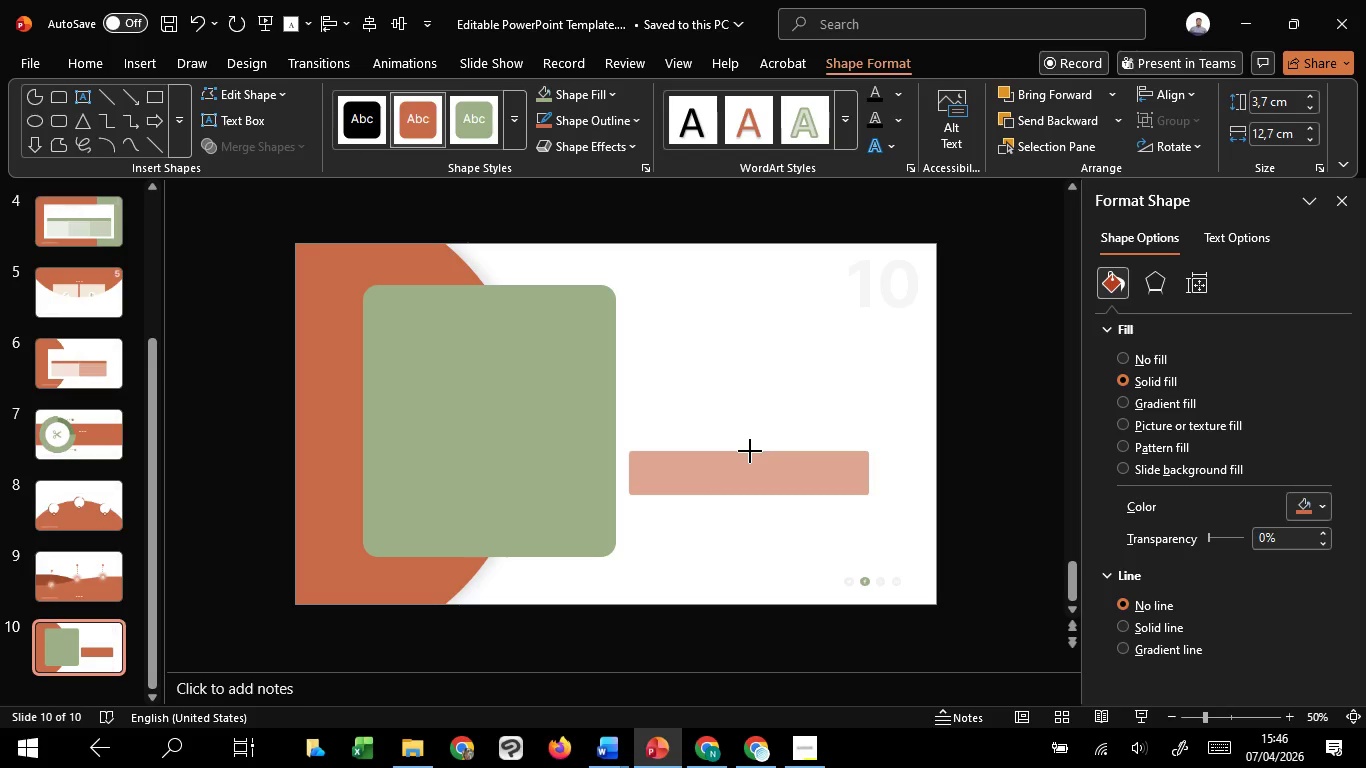 
hold_key(key=ShiftLeft, duration=1.53)
 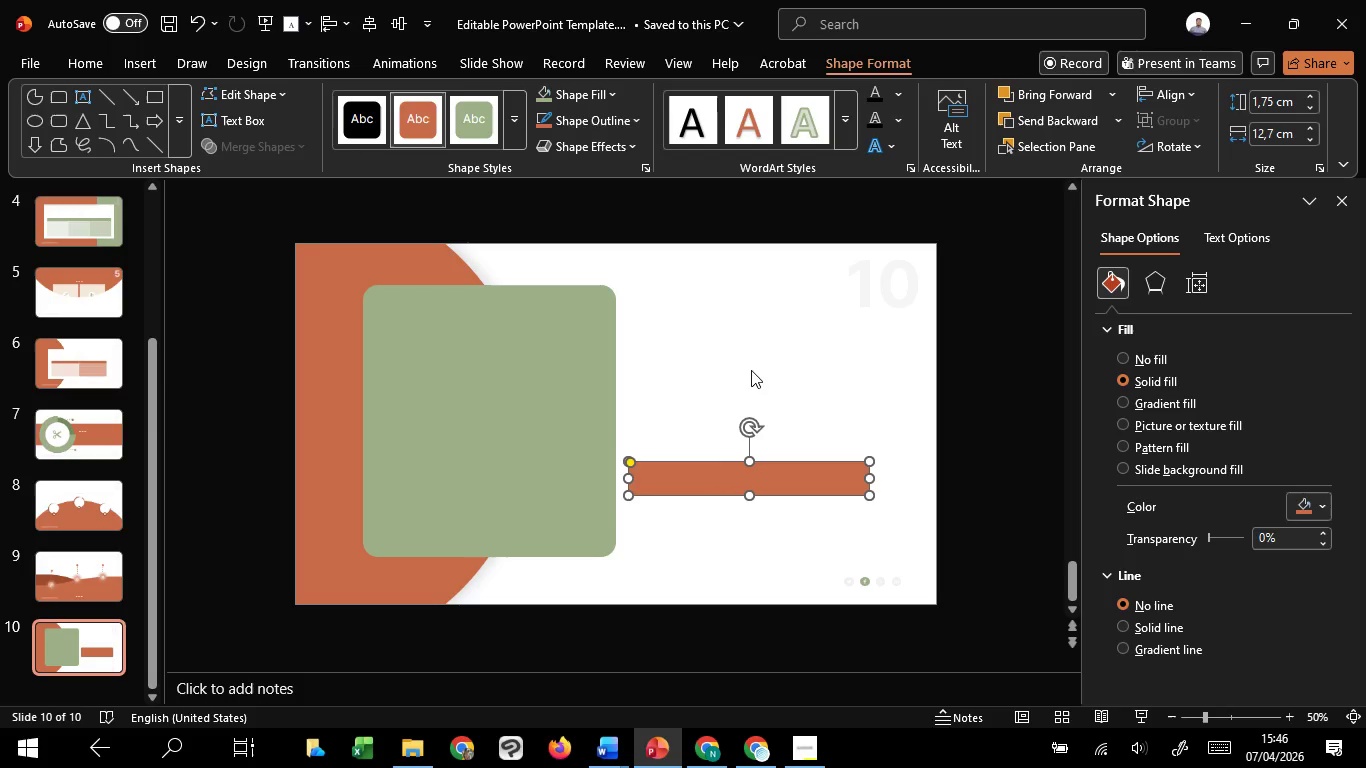 
key(Shift+ShiftLeft)
 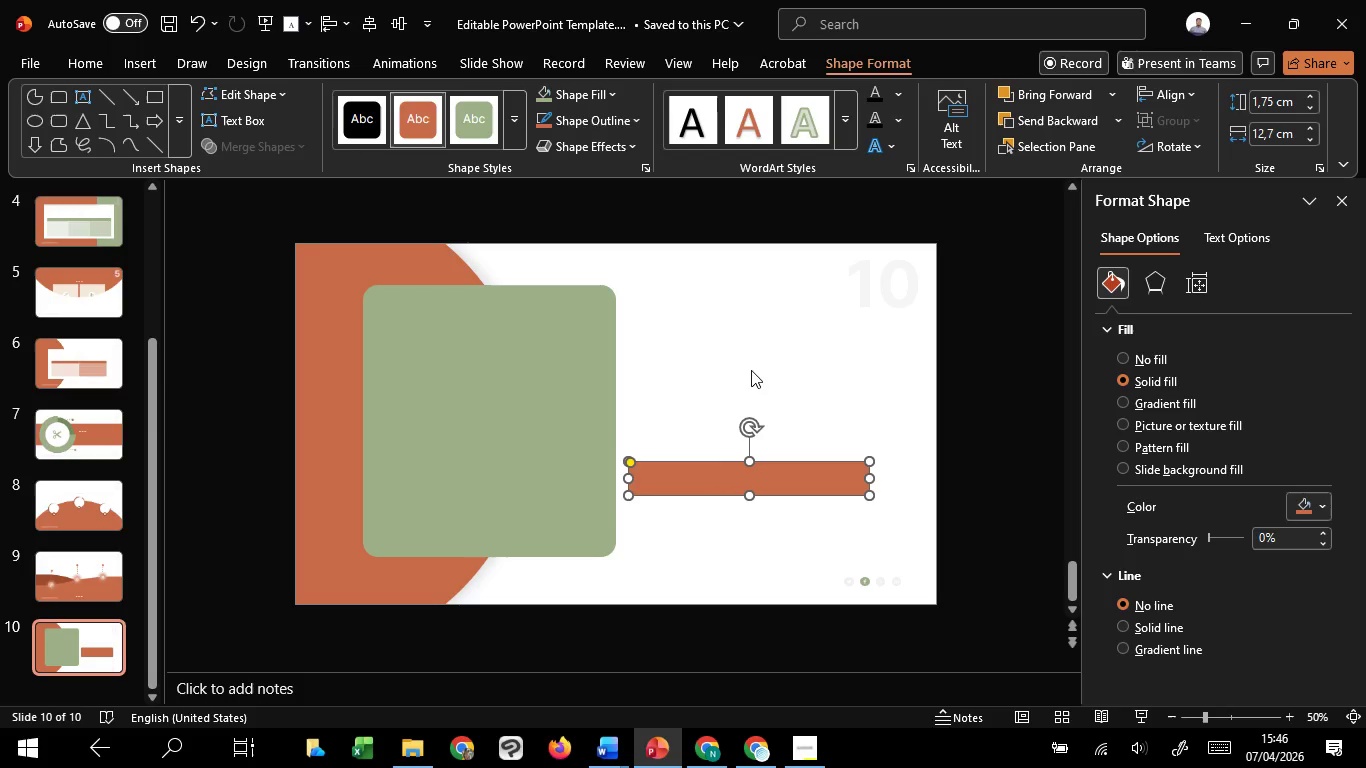 
key(Shift+ShiftLeft)
 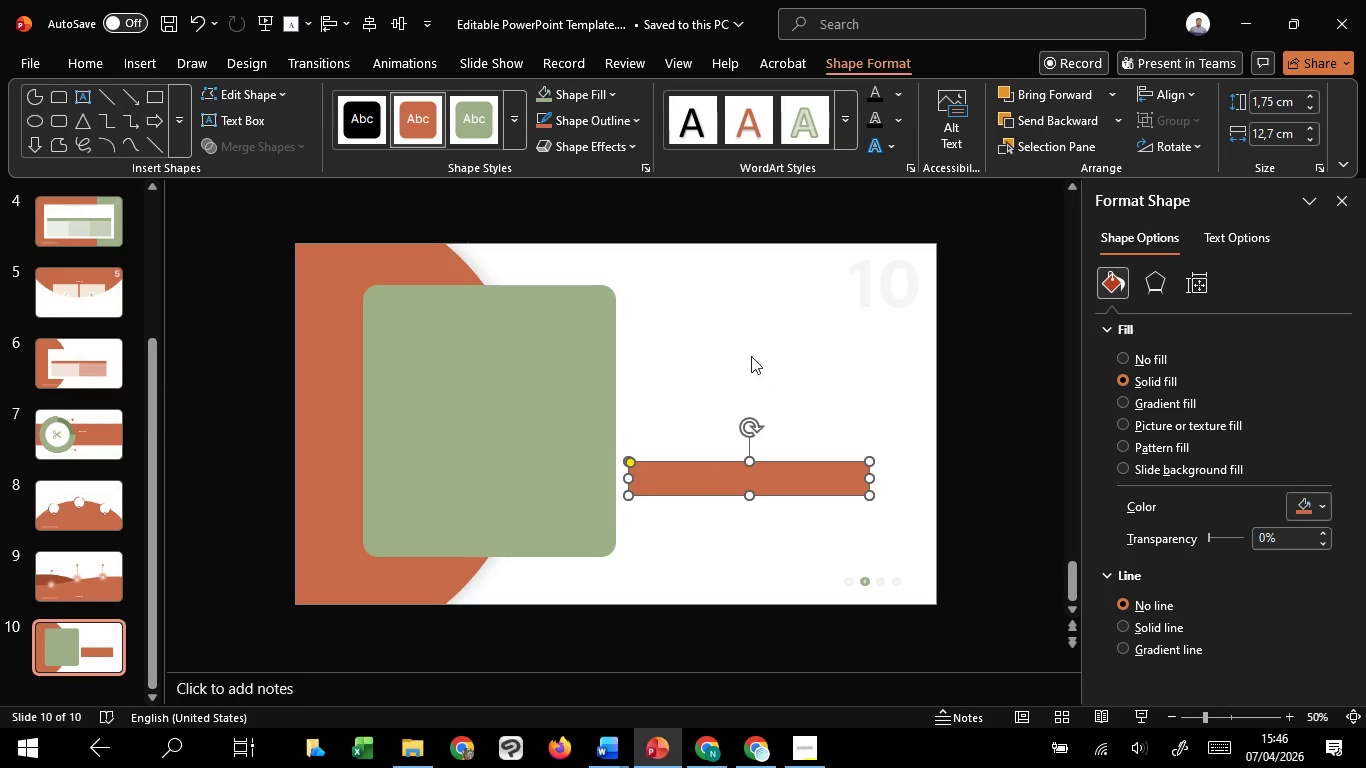 
key(Shift+ShiftLeft)
 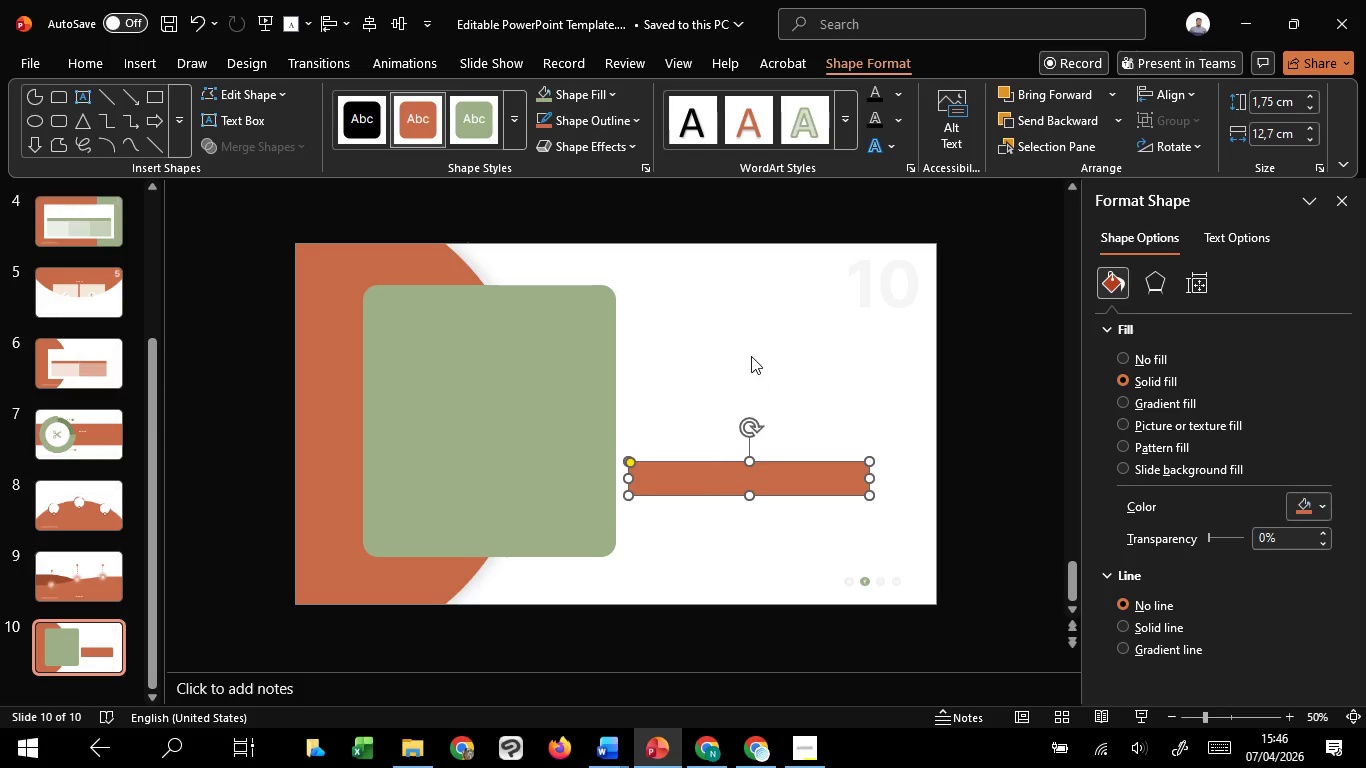 
key(Shift+ShiftLeft)
 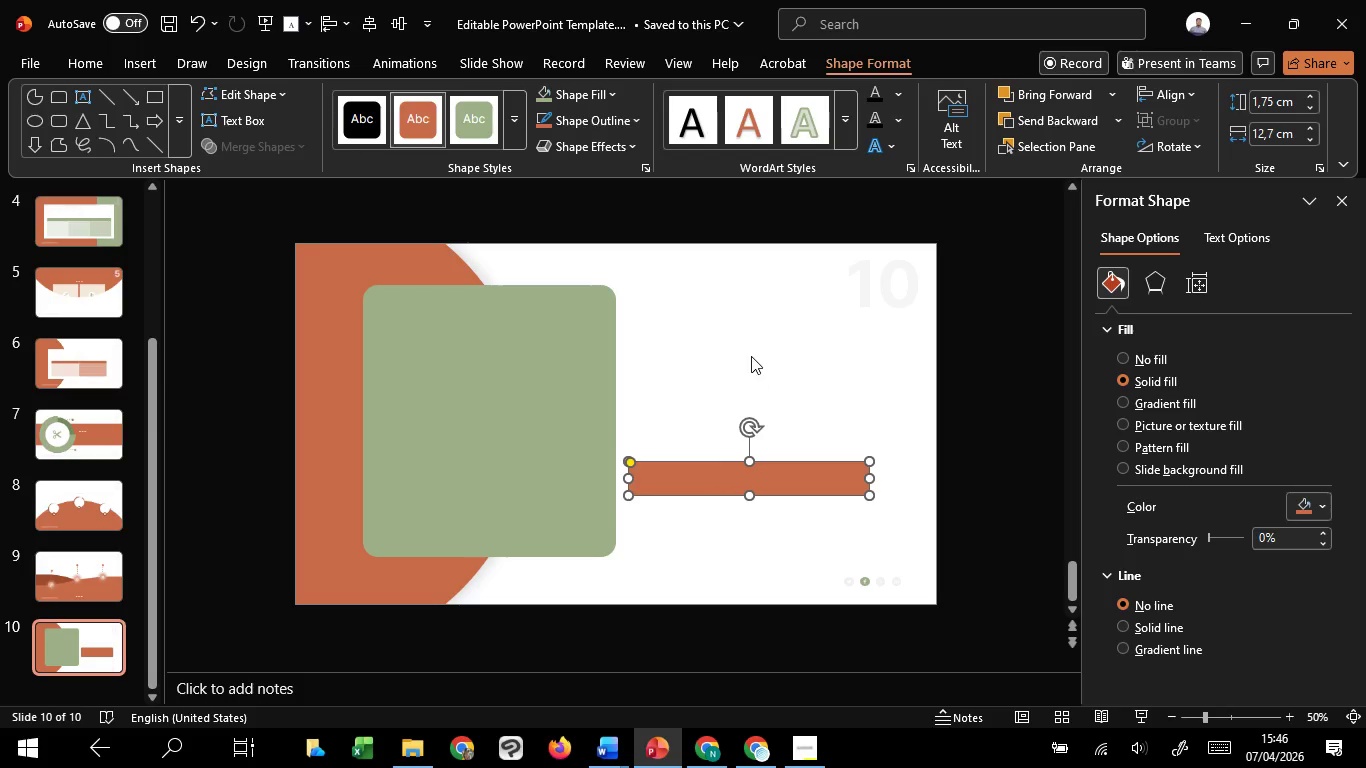 
key(Shift+ShiftLeft)
 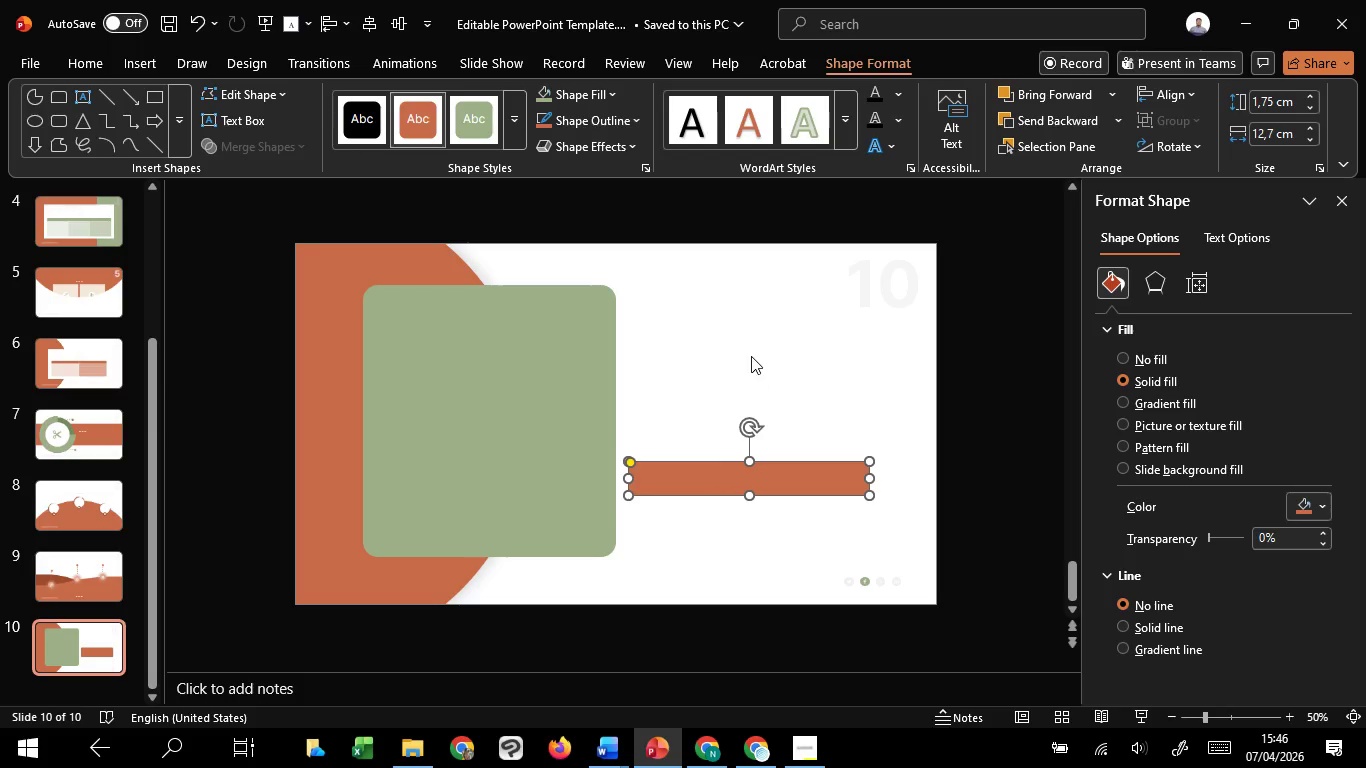 
key(Shift+ShiftLeft)
 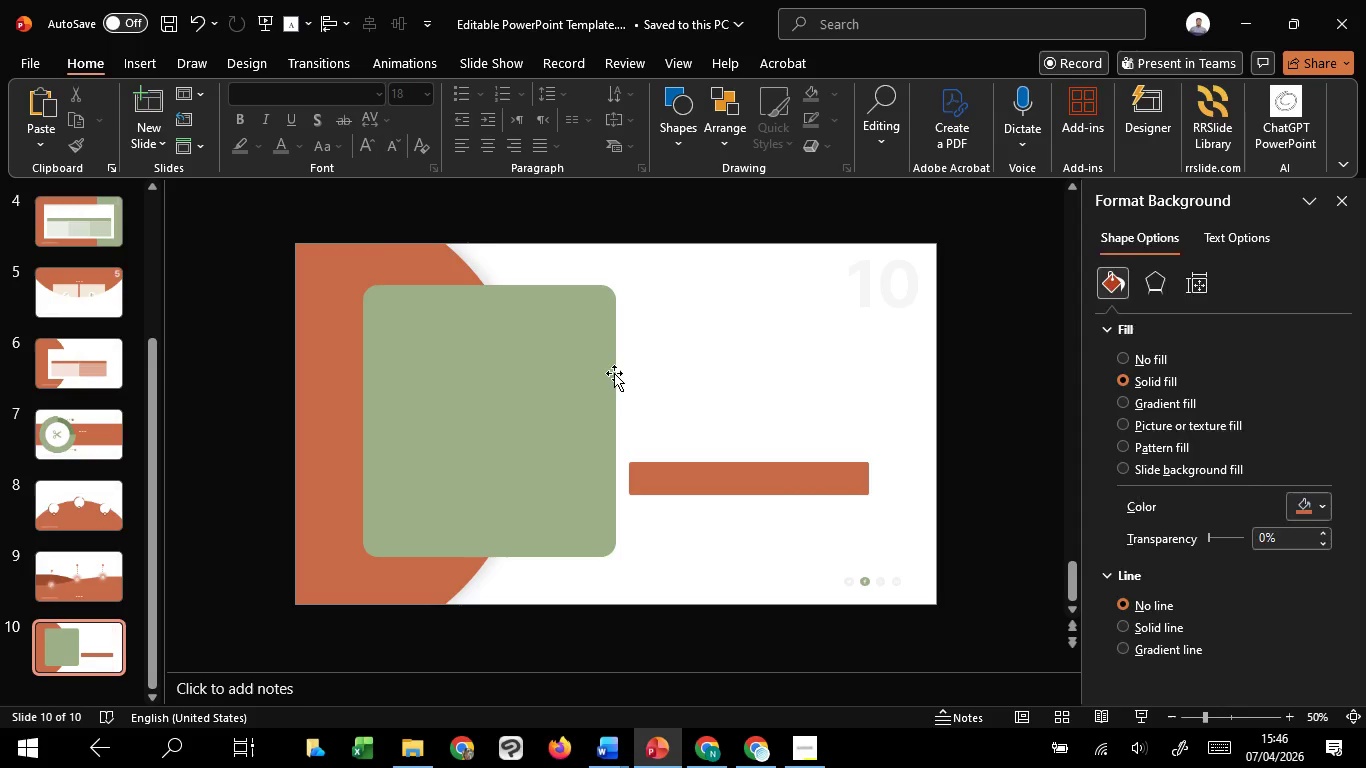 
left_click([614, 373])
 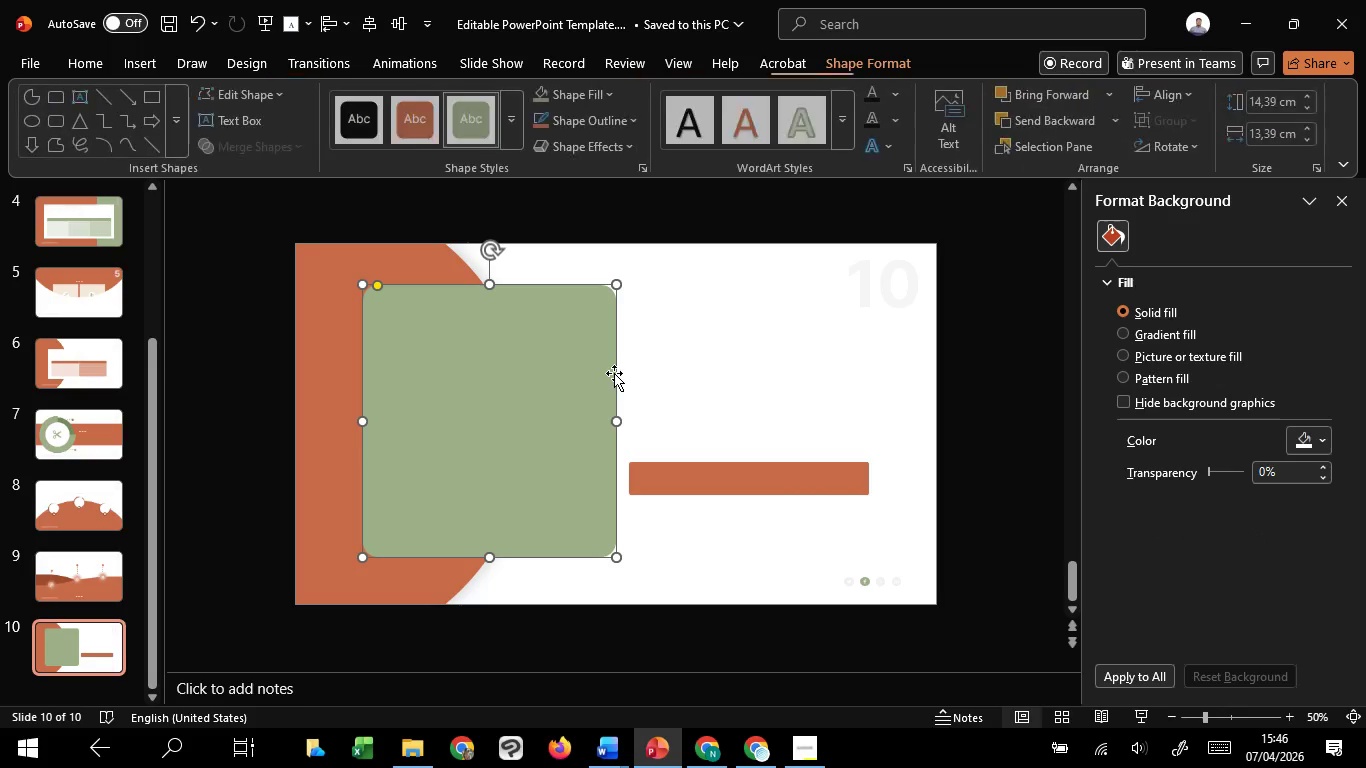 
key(Control+C)
 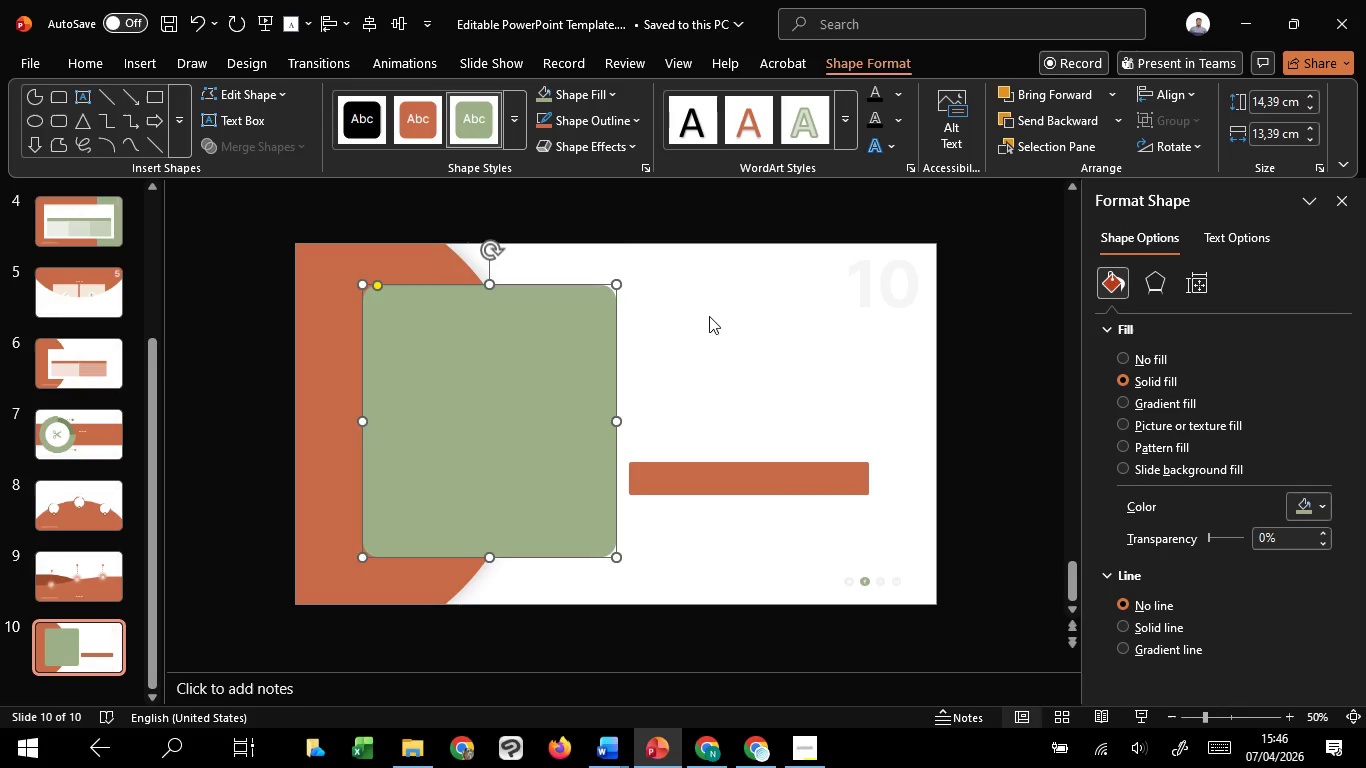 
key(Control+C)
 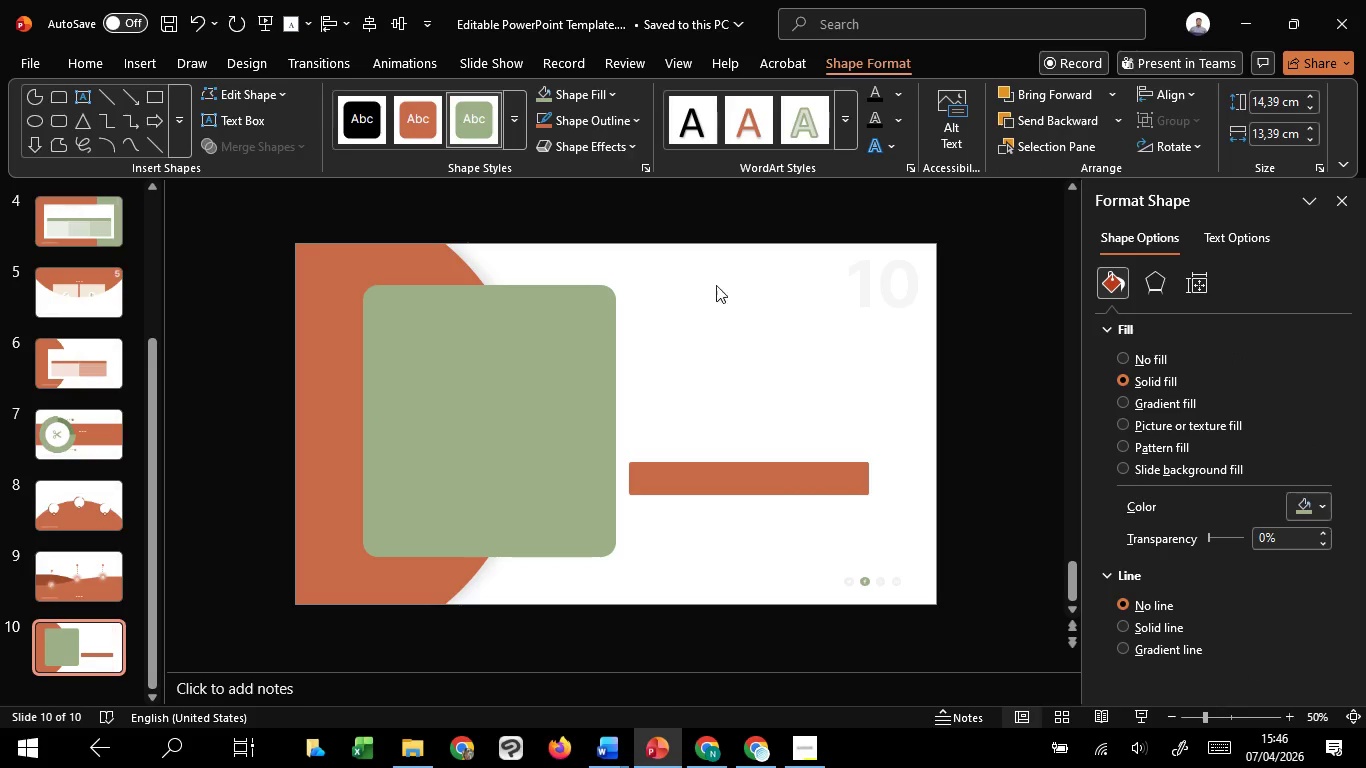 
left_click([721, 311])
 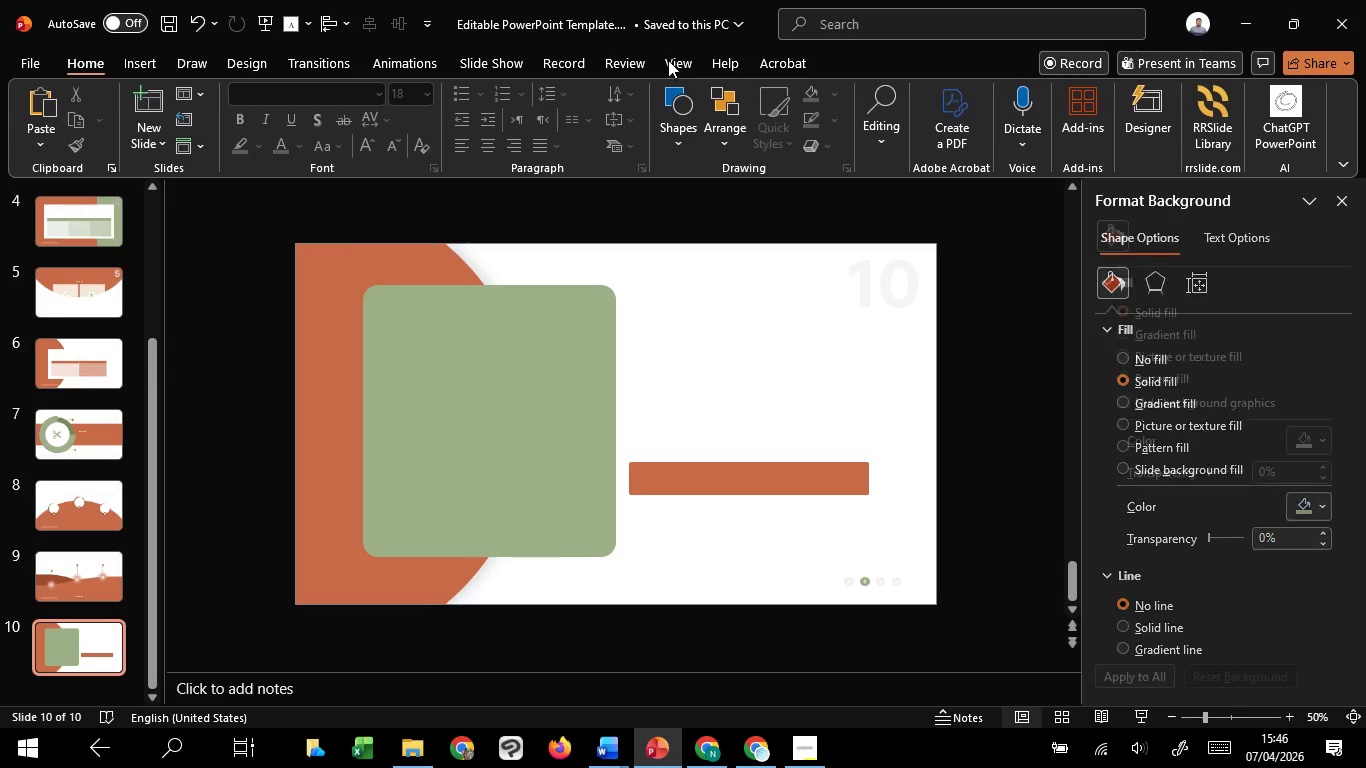 
left_click([668, 60])
 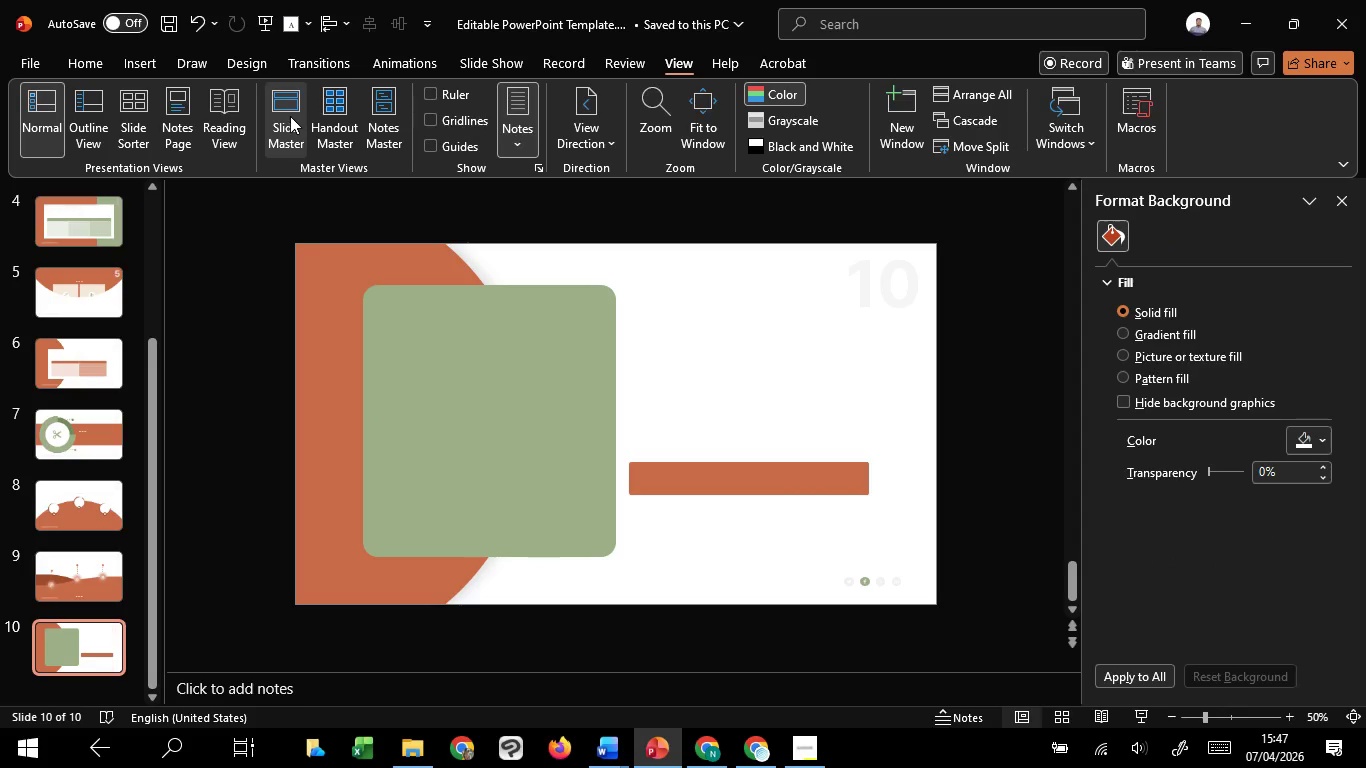 
left_click([290, 117])
 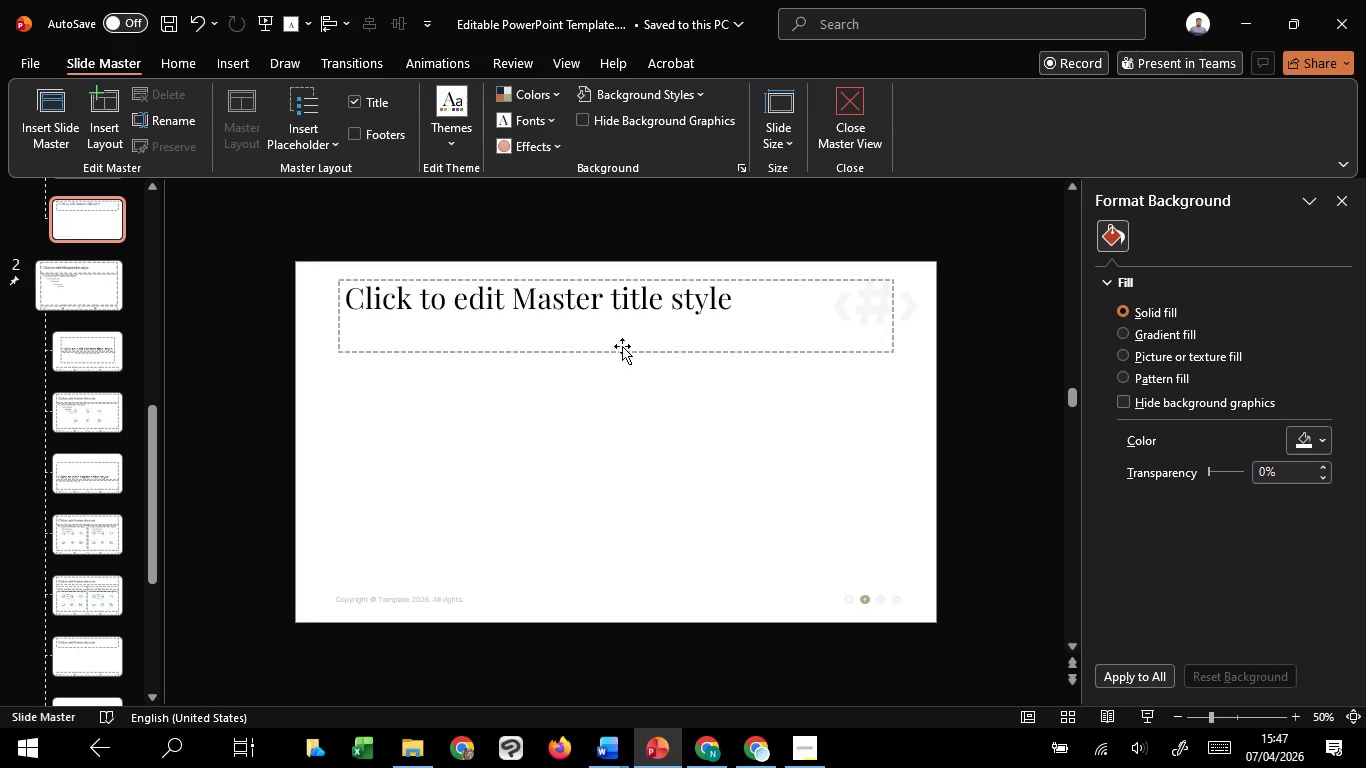 
left_click_drag(start_coordinate=[622, 345], to_coordinate=[735, 509])
 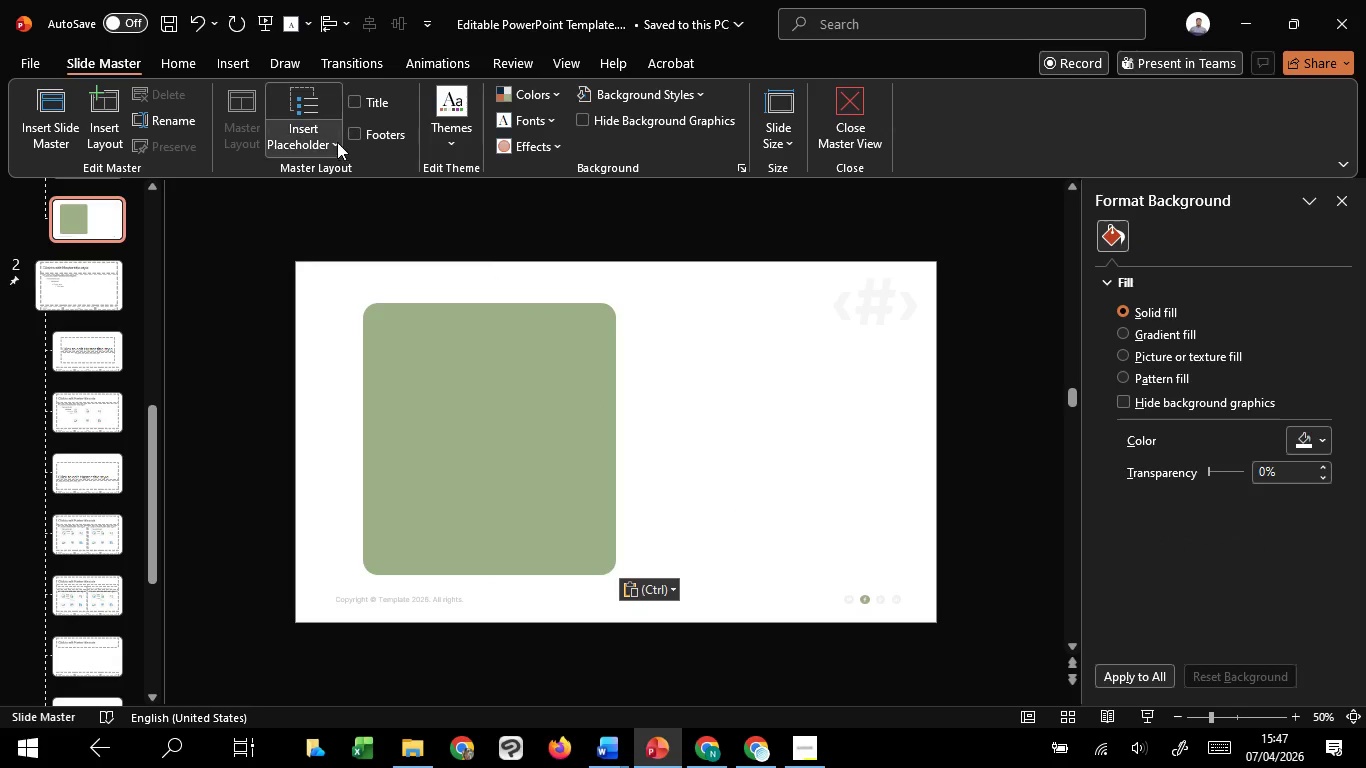 
key(Delete)
 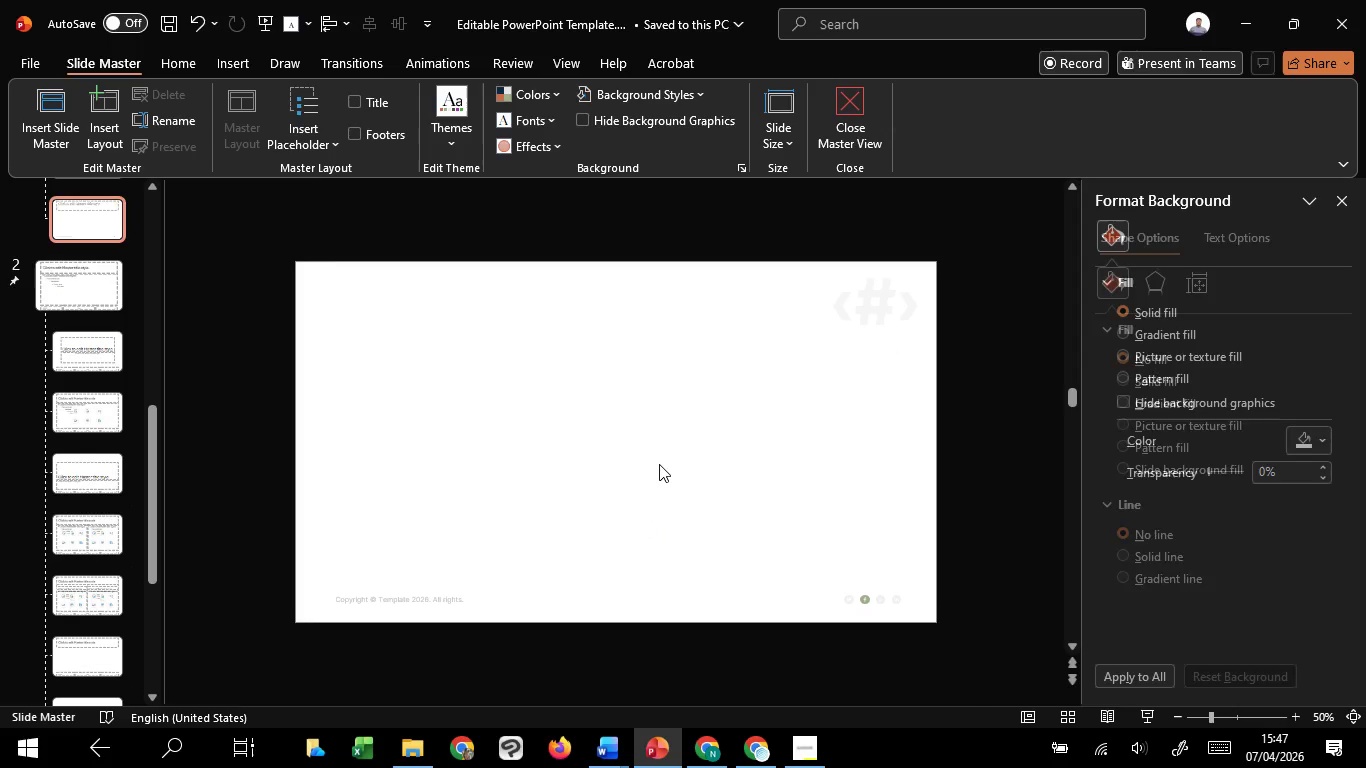 
hold_key(key=ControlLeft, duration=0.73)
 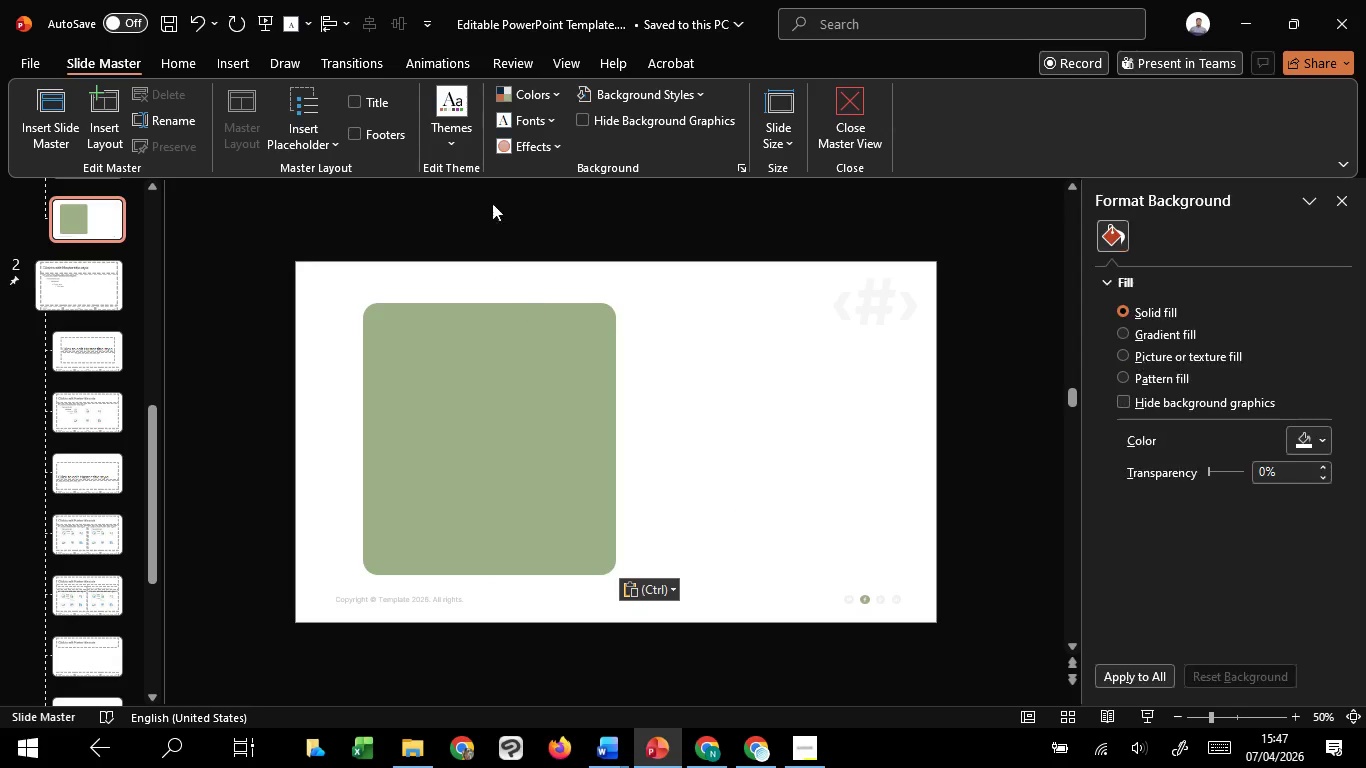 
left_click([735, 509])
 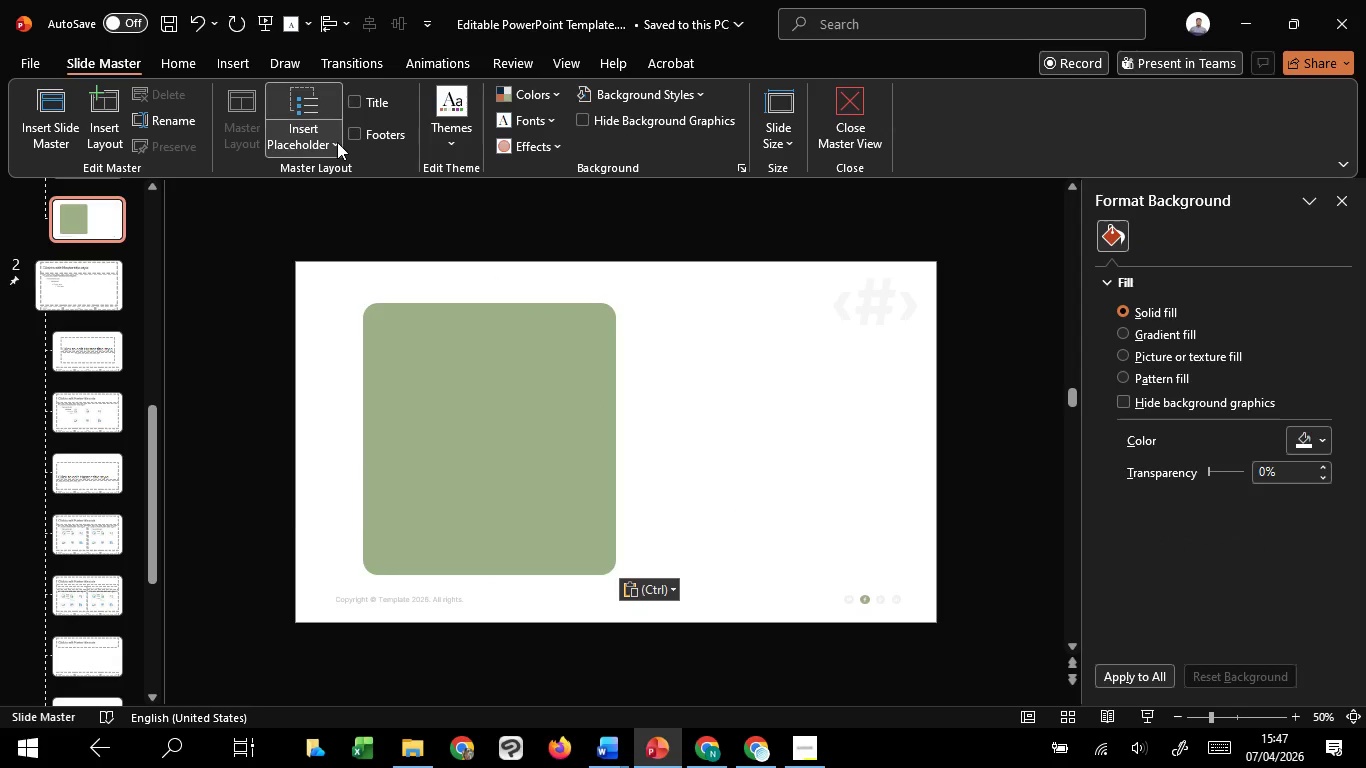 
left_click([337, 142])
 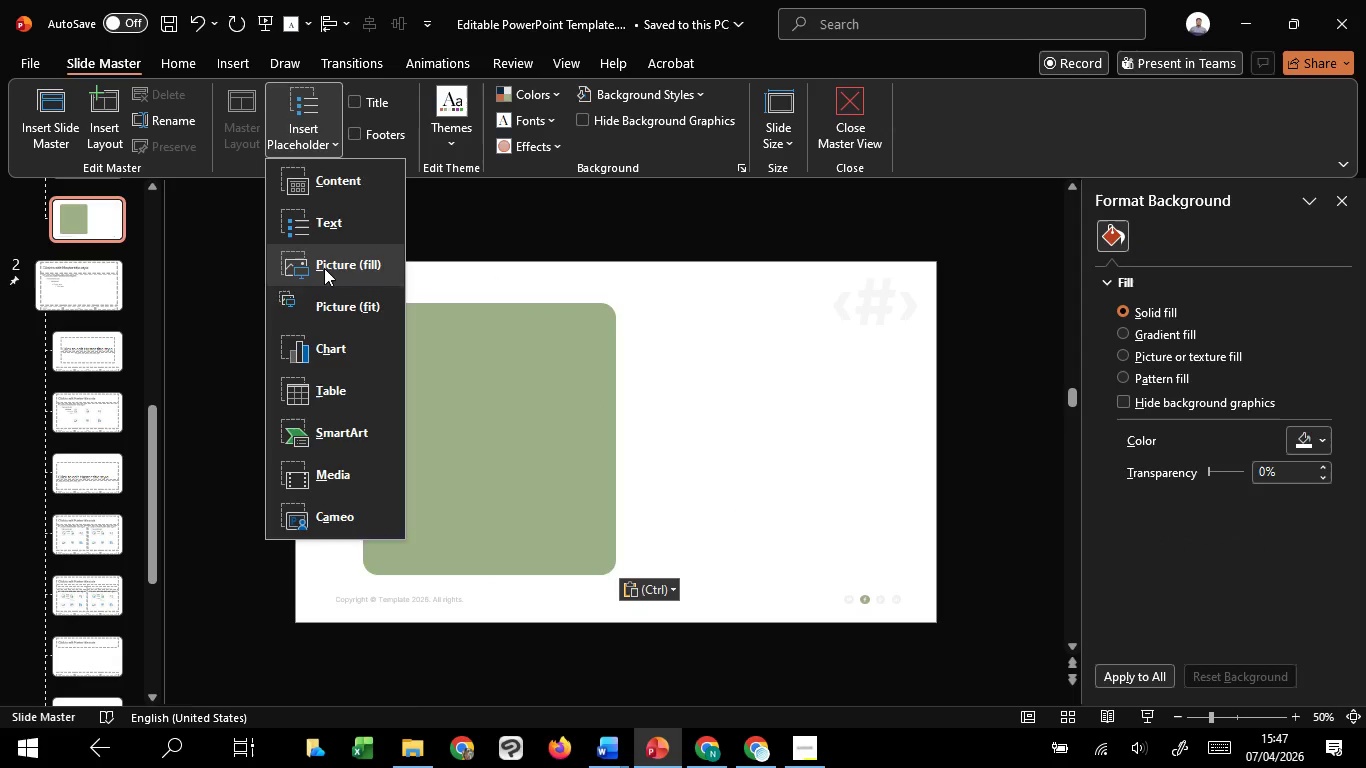 
left_click([324, 268])
 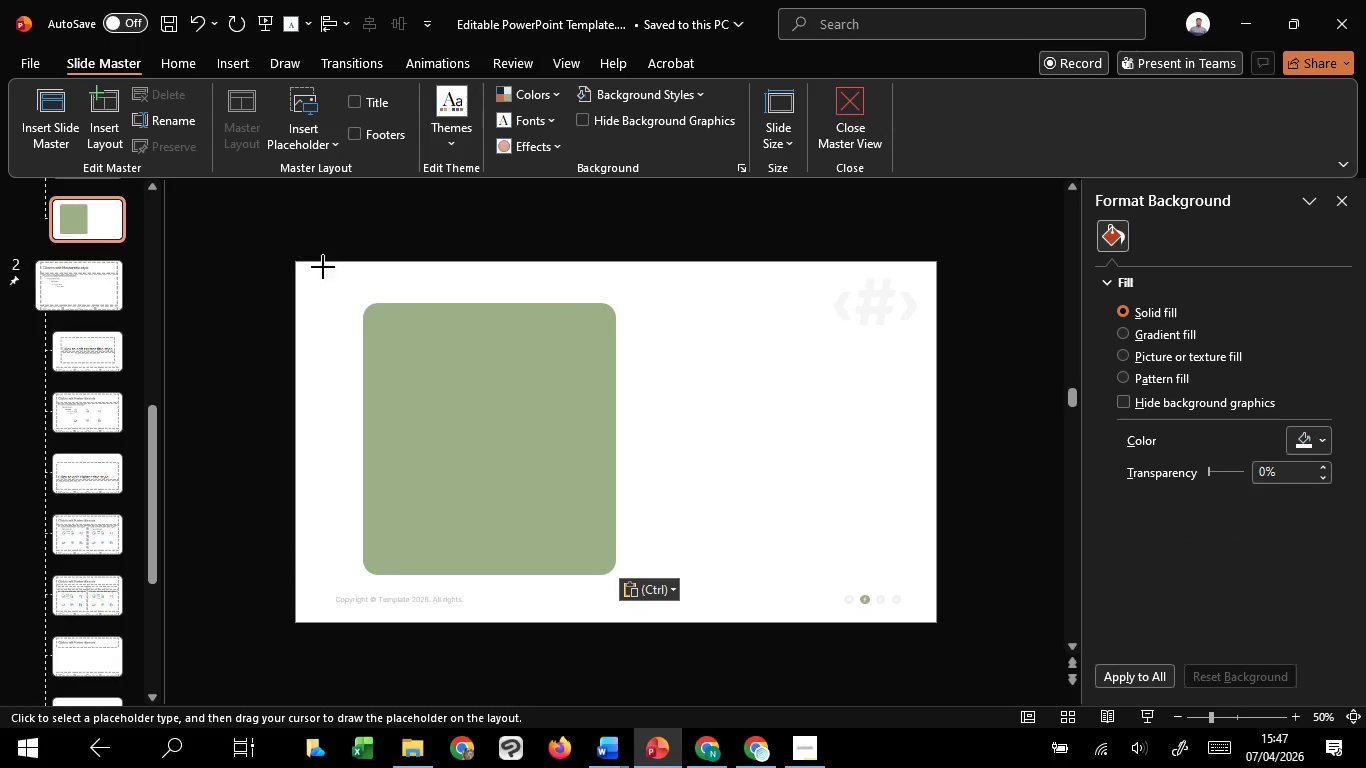 
left_click_drag(start_coordinate=[312, 256], to_coordinate=[672, 609])
 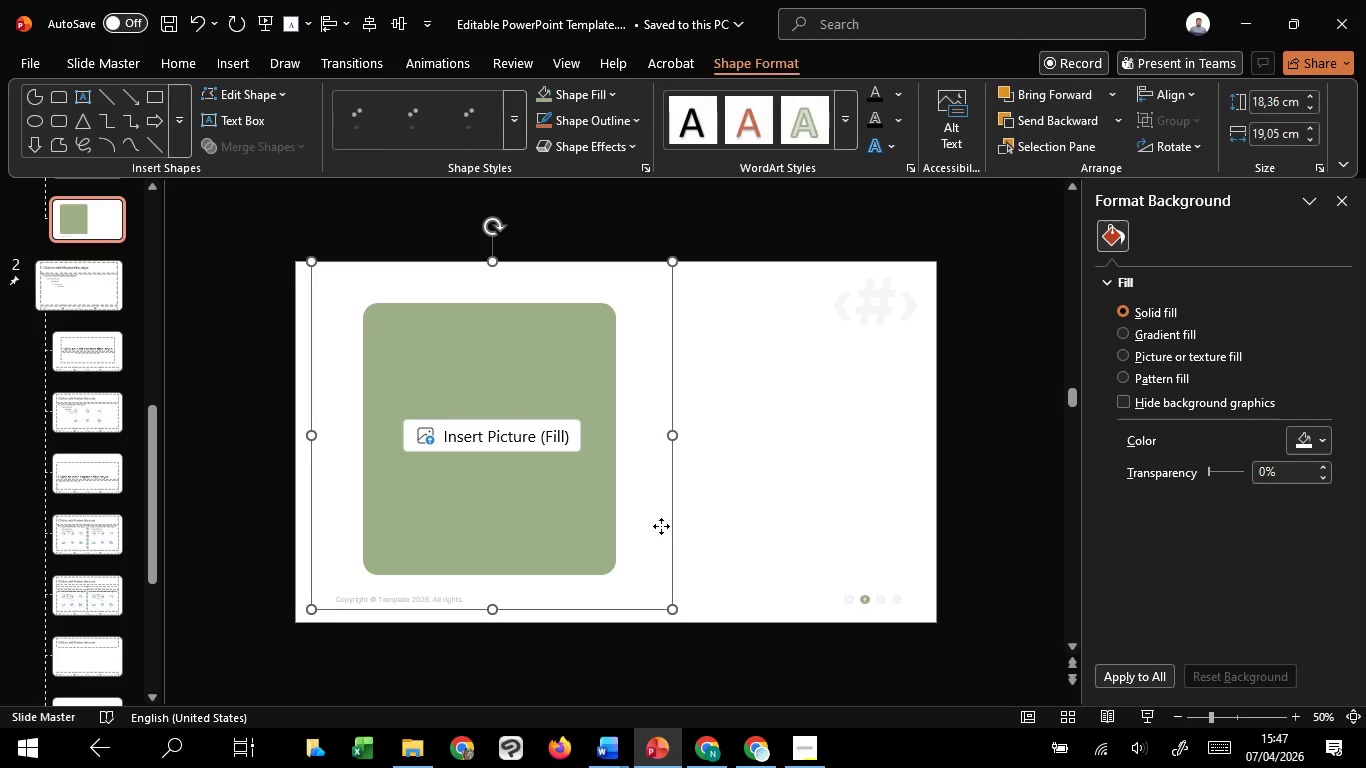 
right_click([661, 526])
 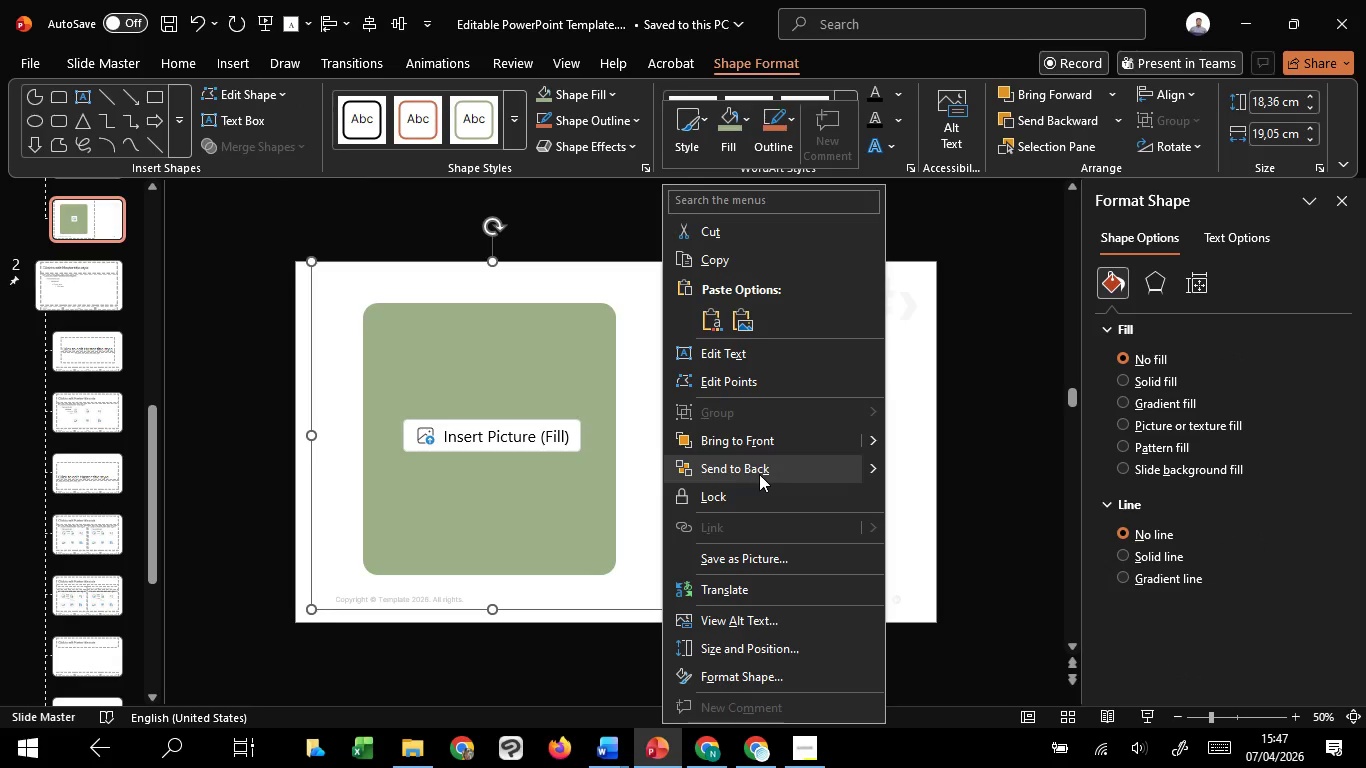 
left_click([759, 474])
 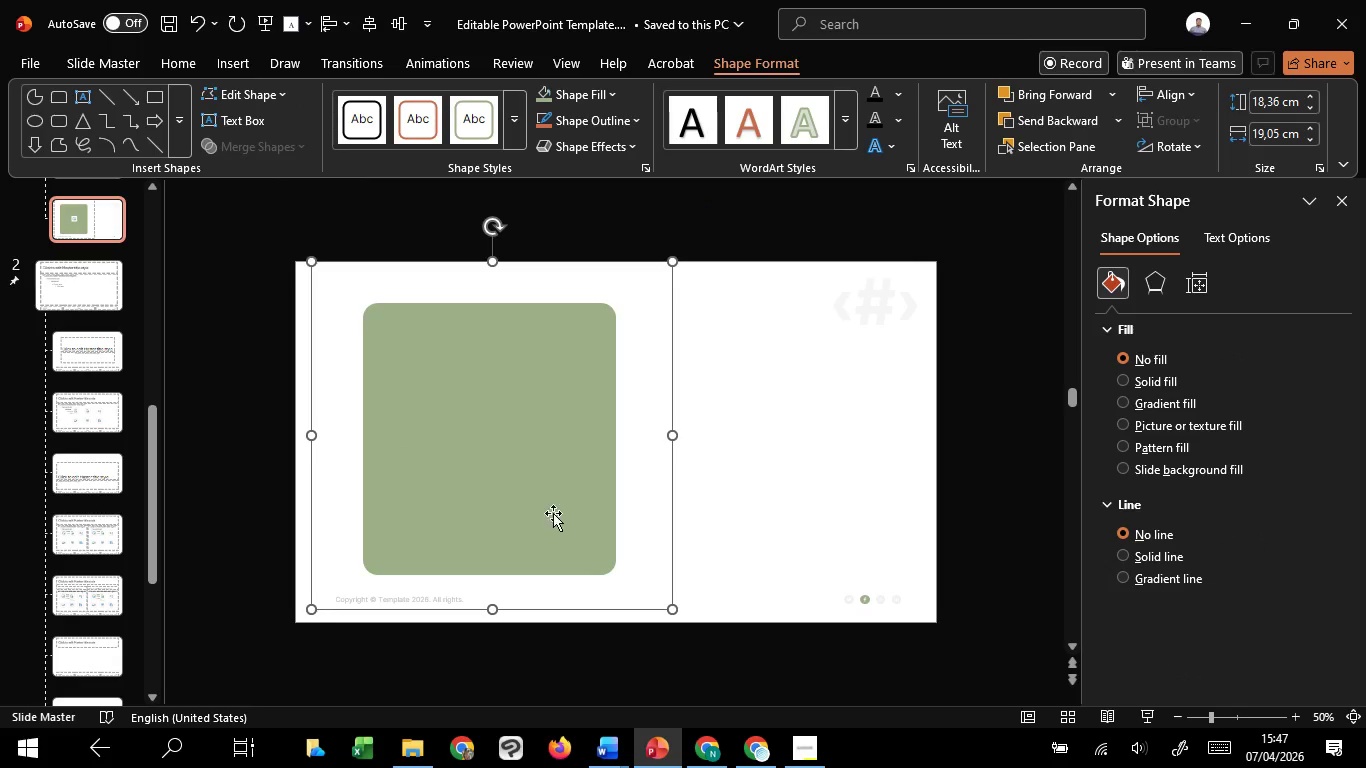 
hold_key(key=ShiftLeft, duration=0.77)
double_click([553, 513])
 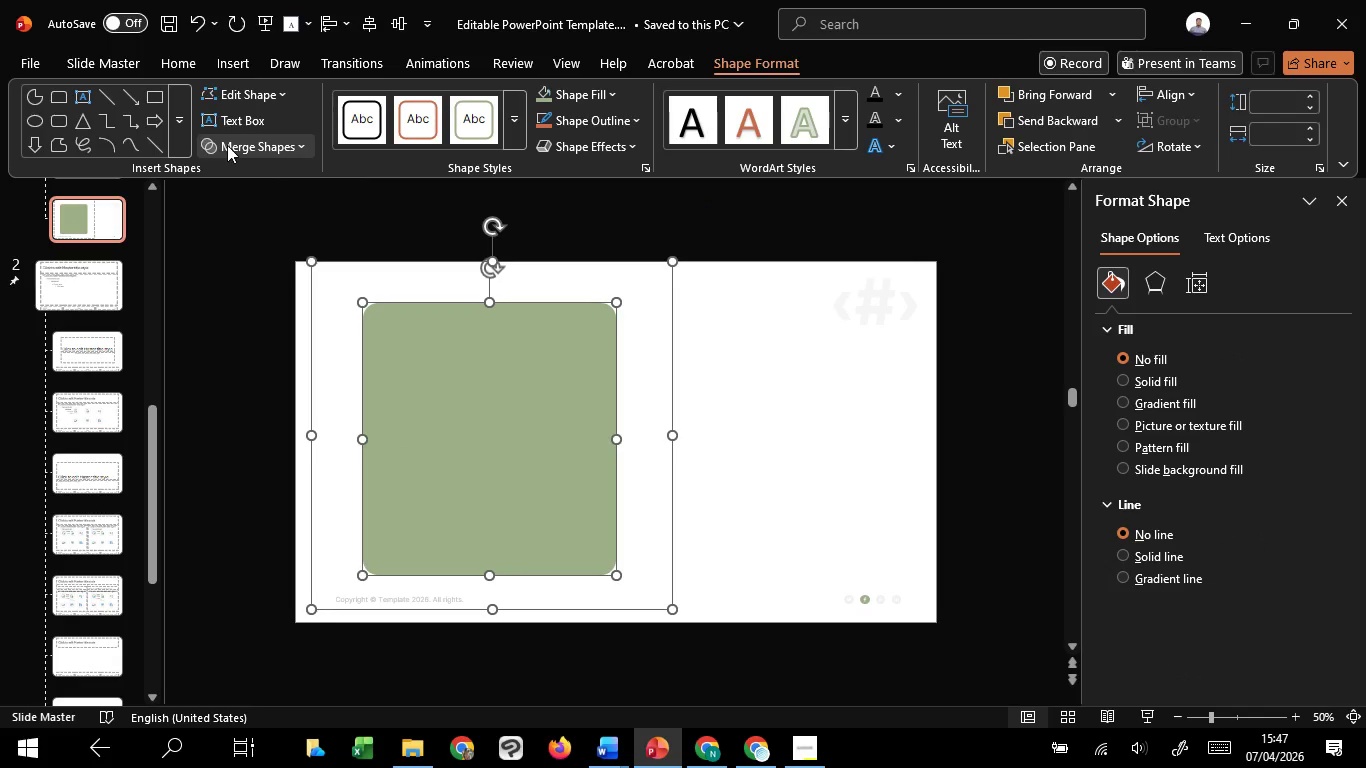 
left_click([227, 145])
 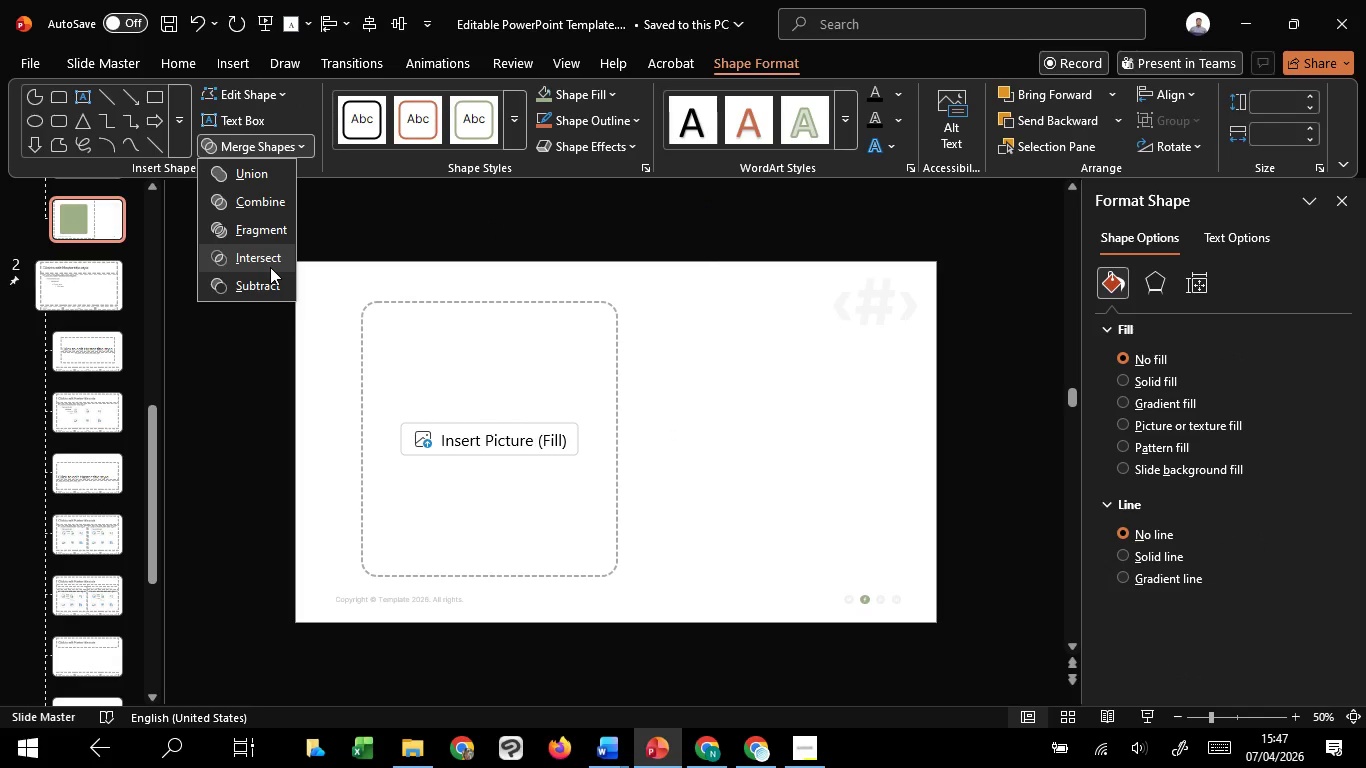 
left_click([270, 267])
 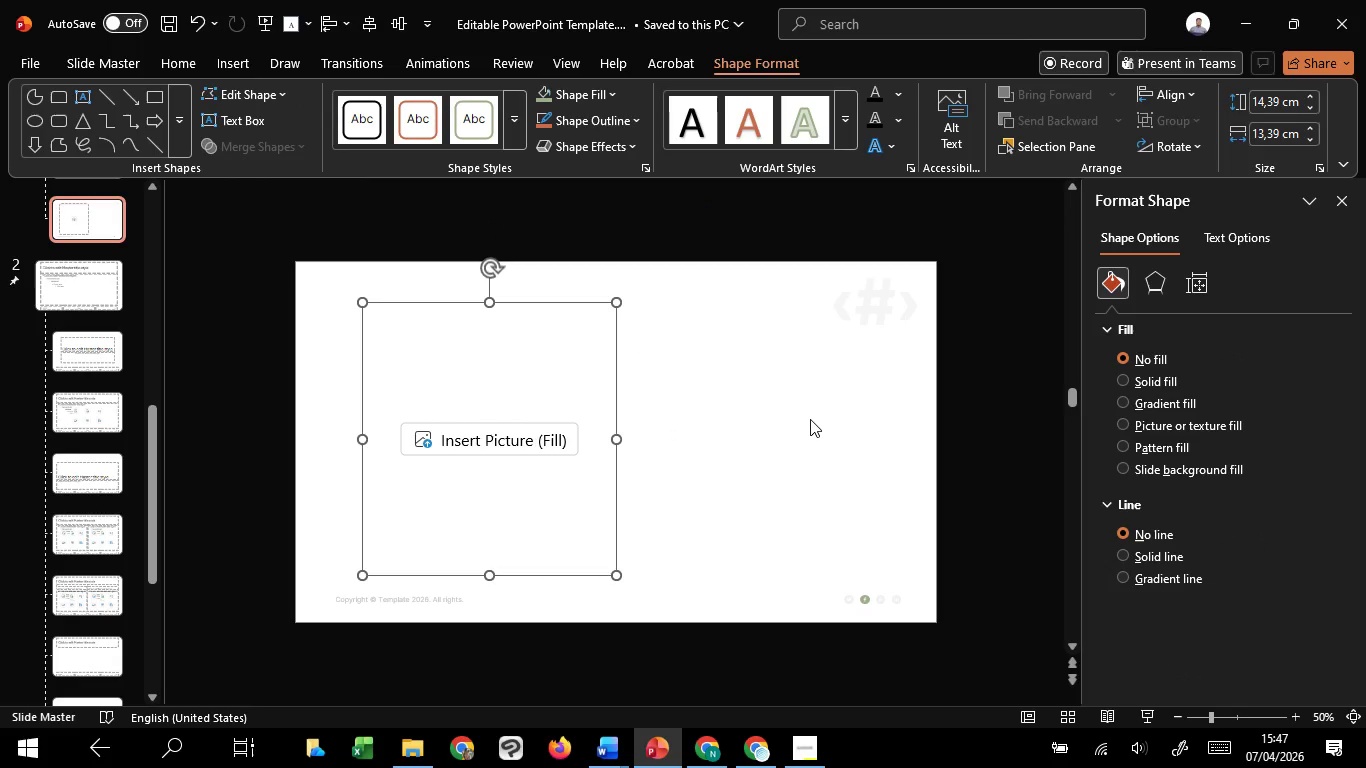 
key(Control+C)
 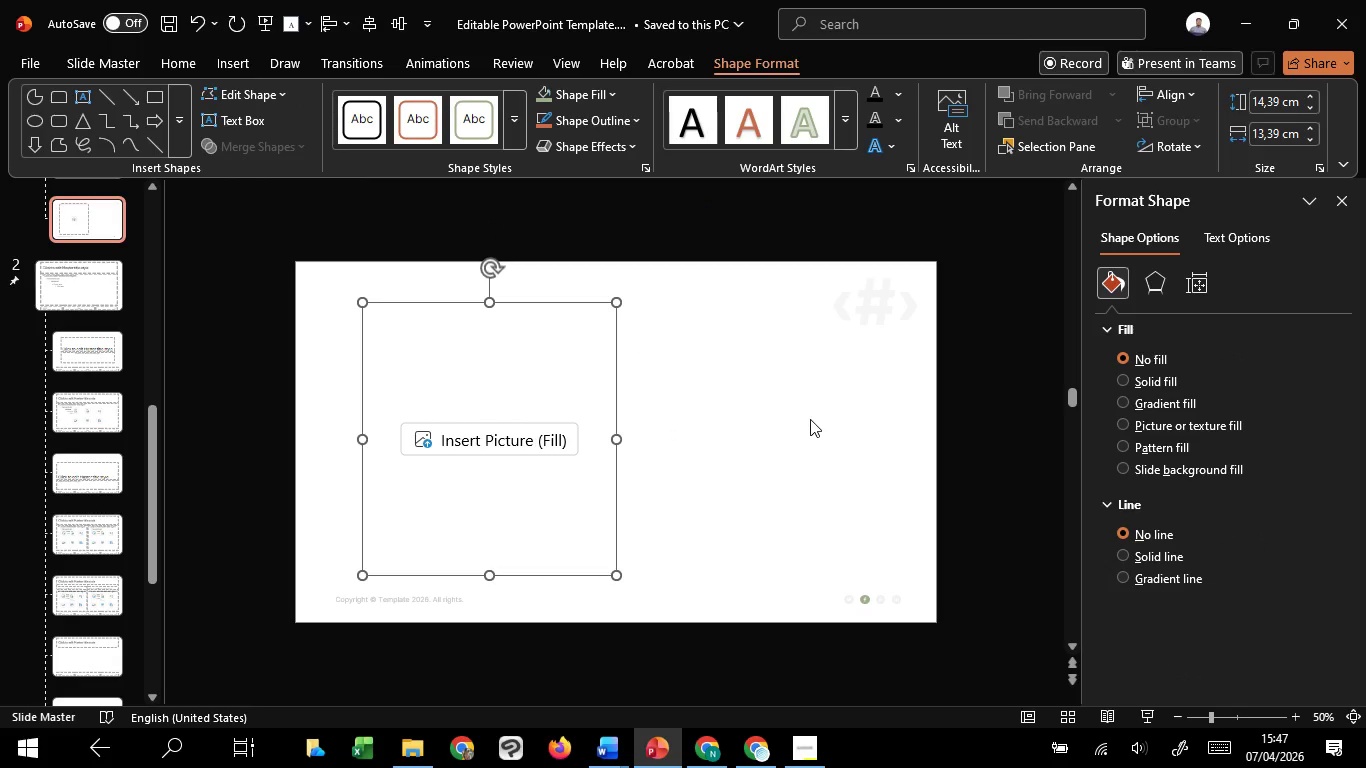 
key(Control+C)
 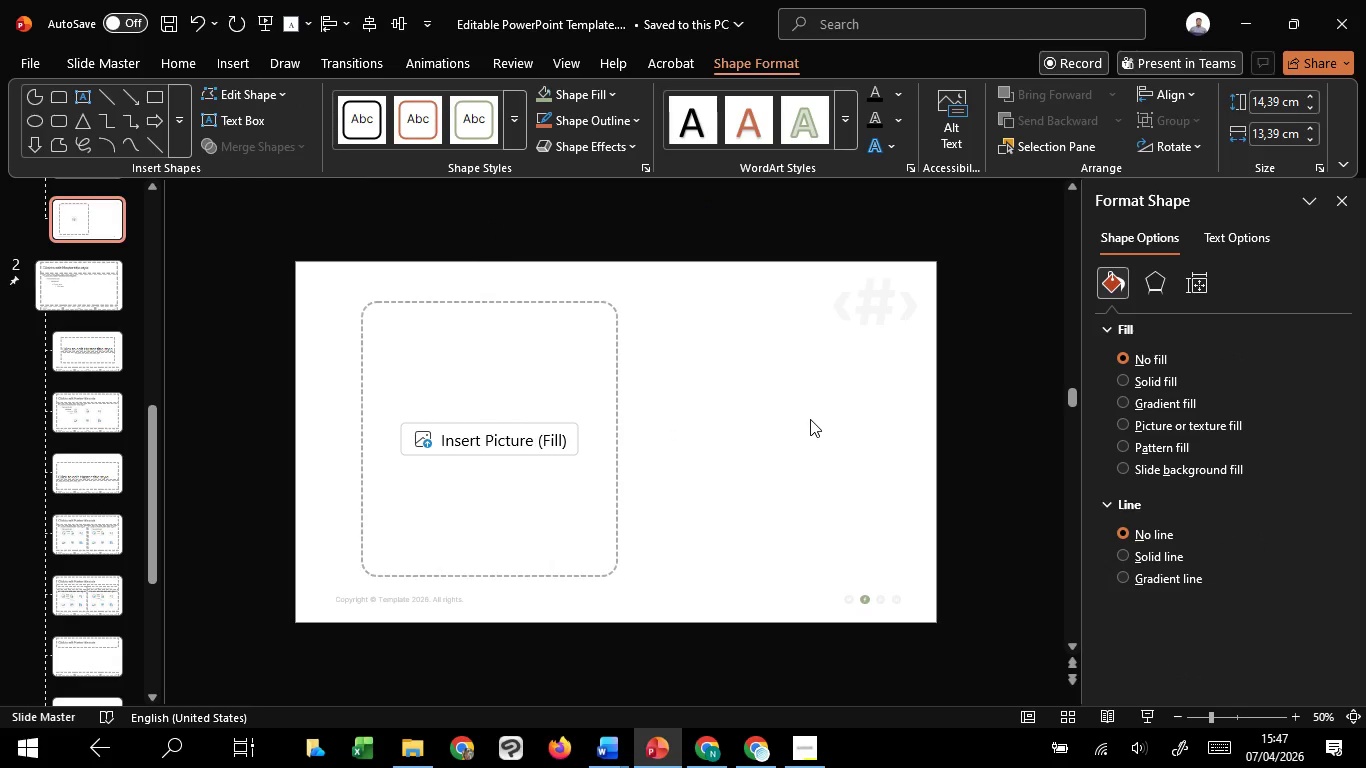 
left_click([810, 419])
 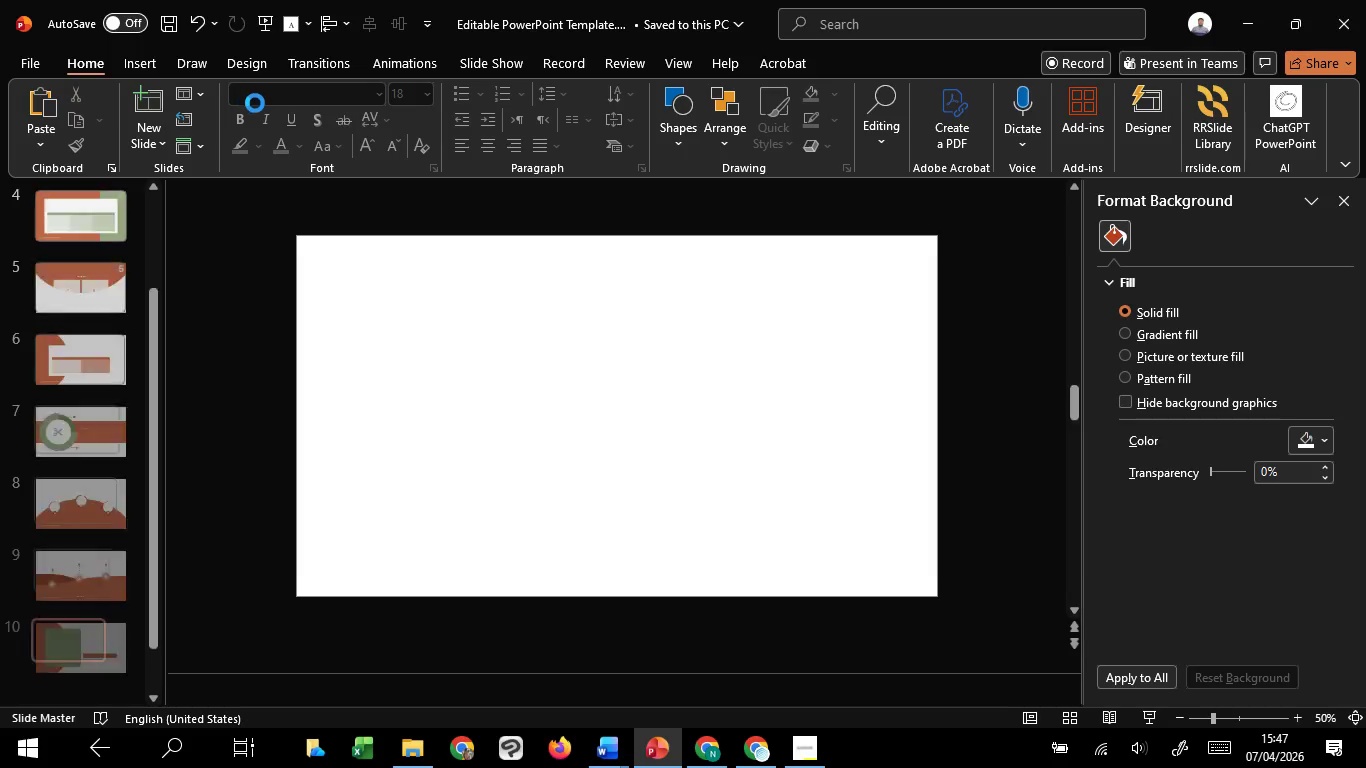 
left_click([197, 93])
 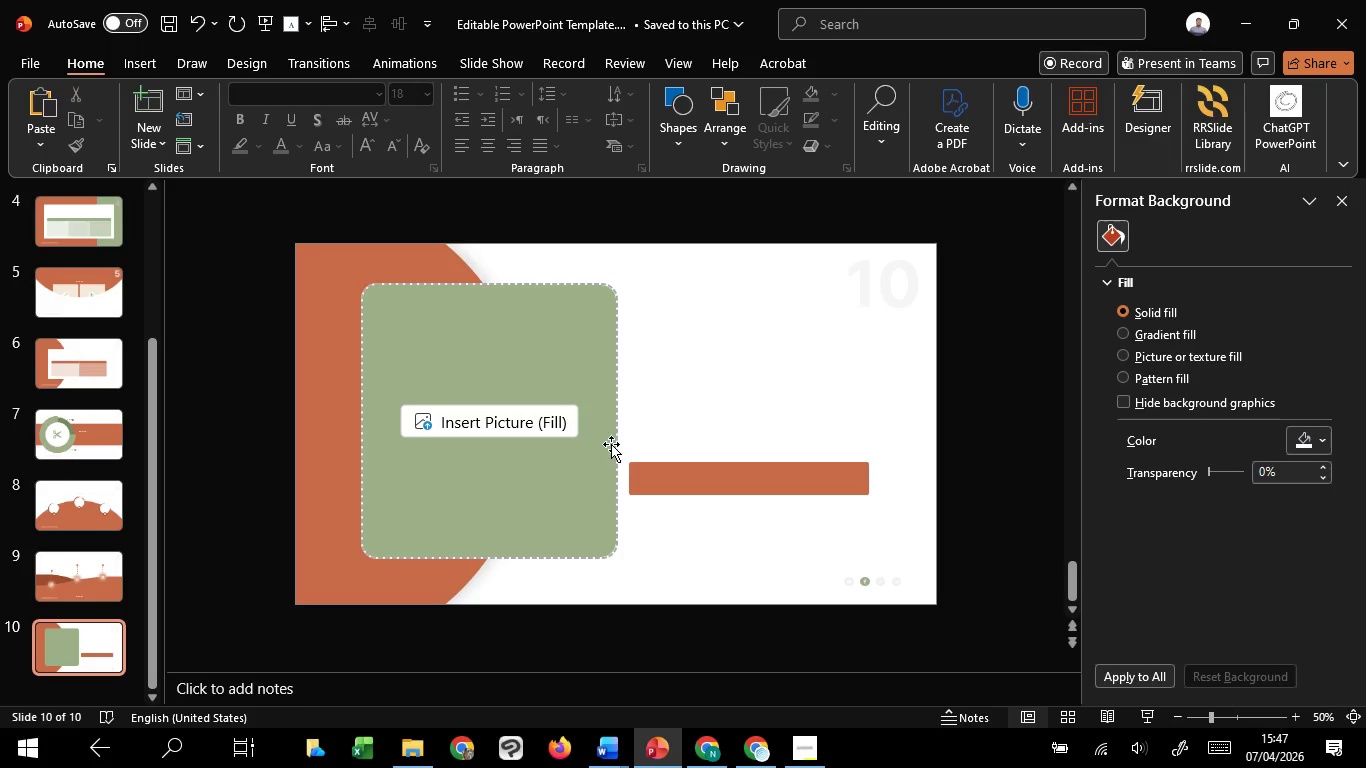 
left_click_drag(start_coordinate=[611, 444], to_coordinate=[678, 441])
 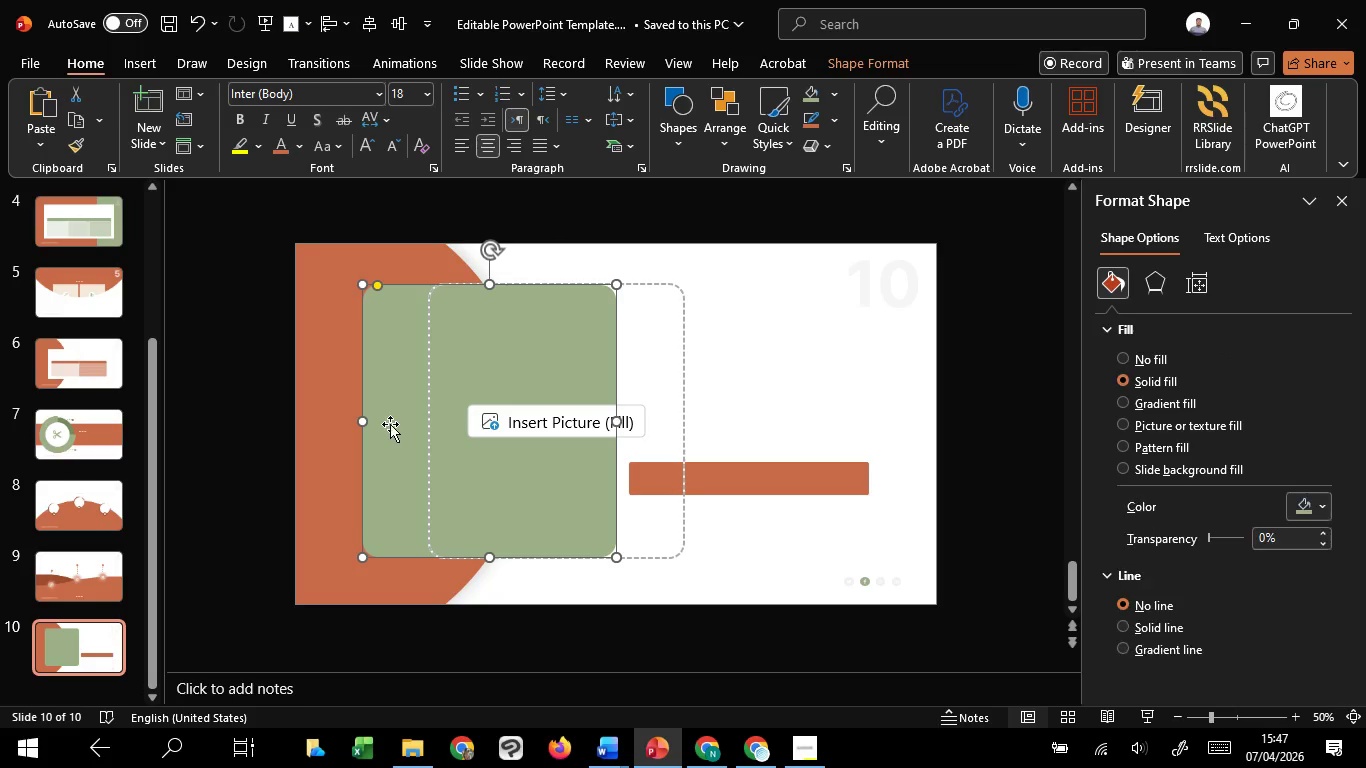 
hold_key(key=ShiftLeft, duration=0.7)
 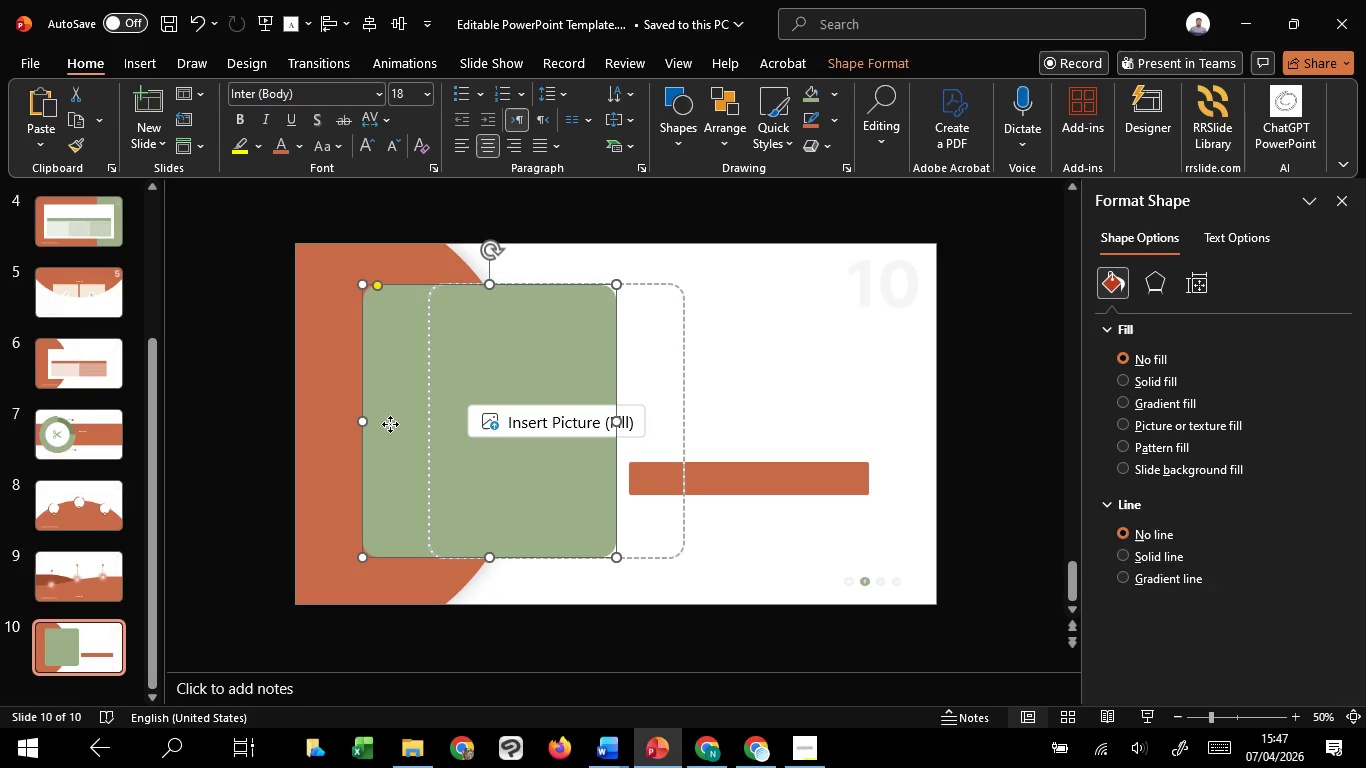 
left_click([390, 424])
 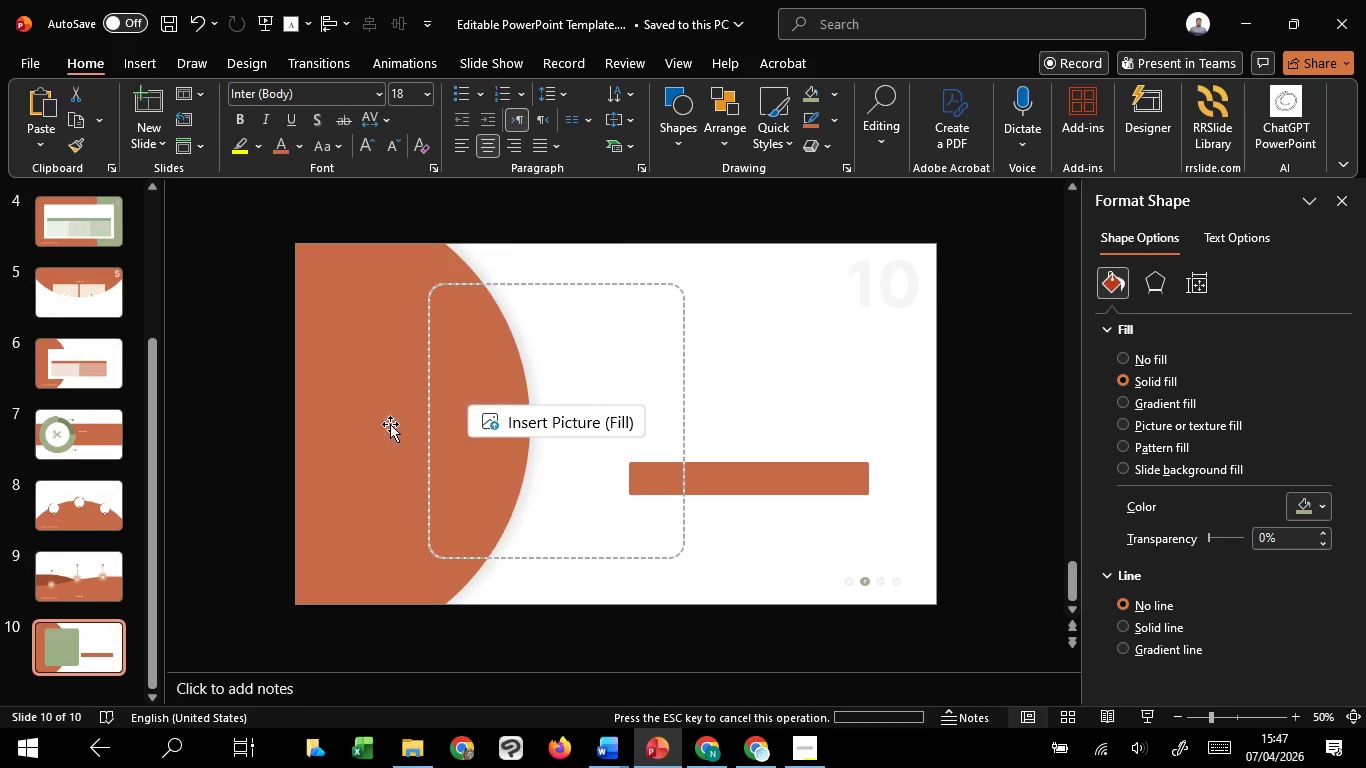 
key(Delete)
 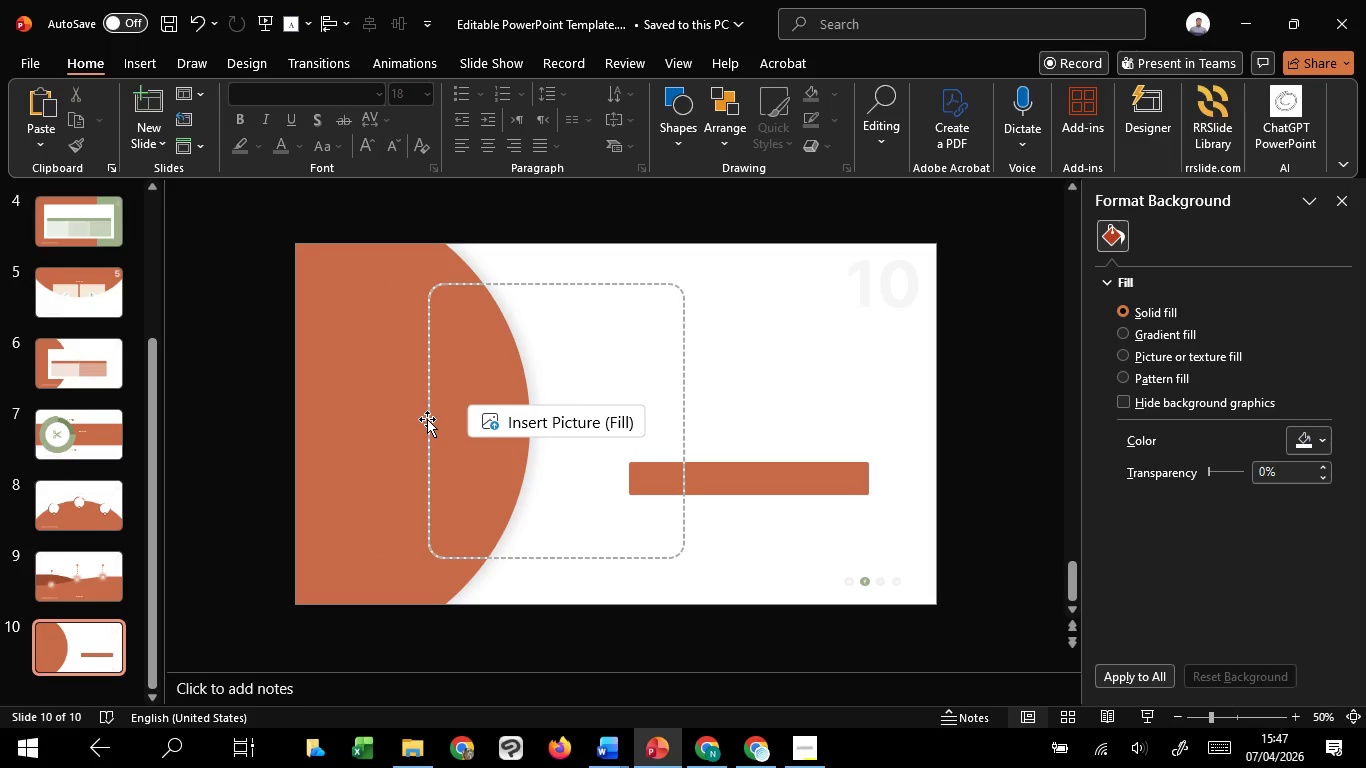 
left_click([427, 419])
 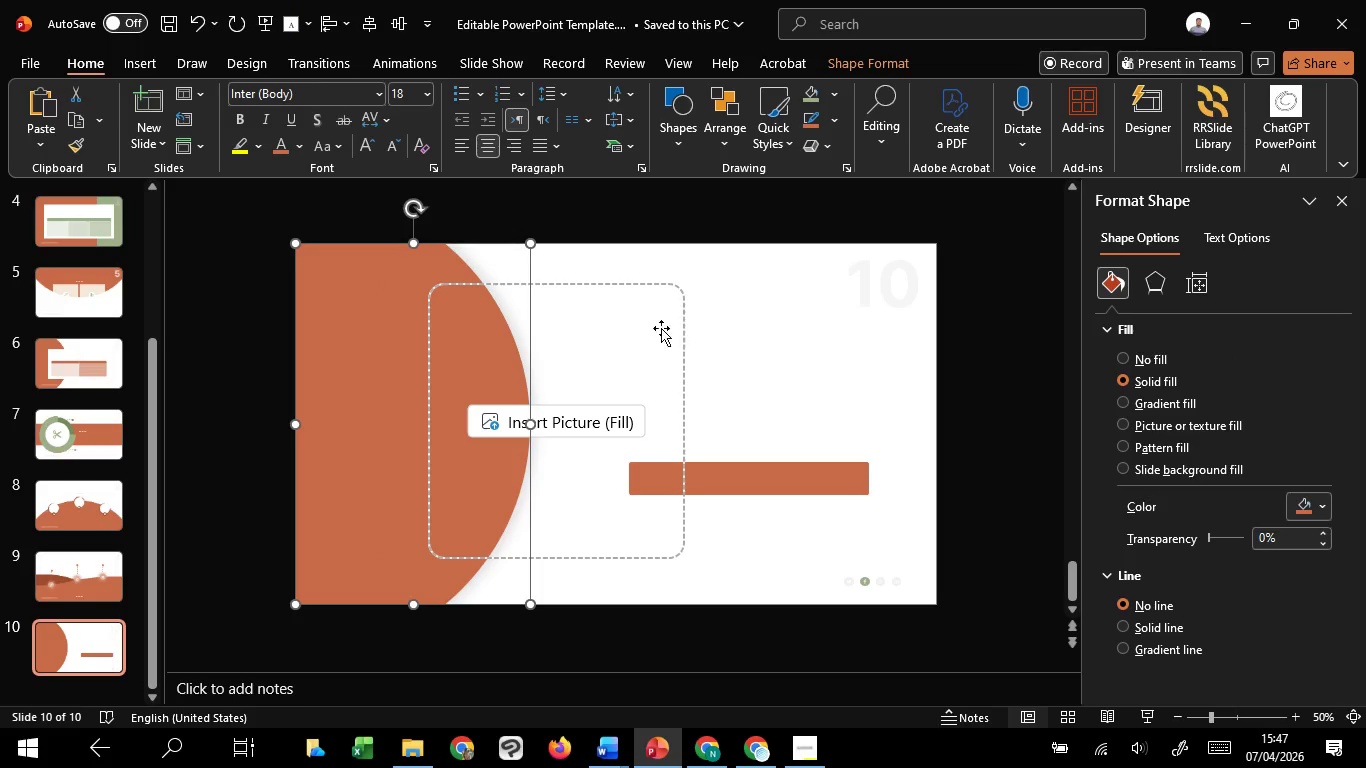 
left_click([661, 328])
 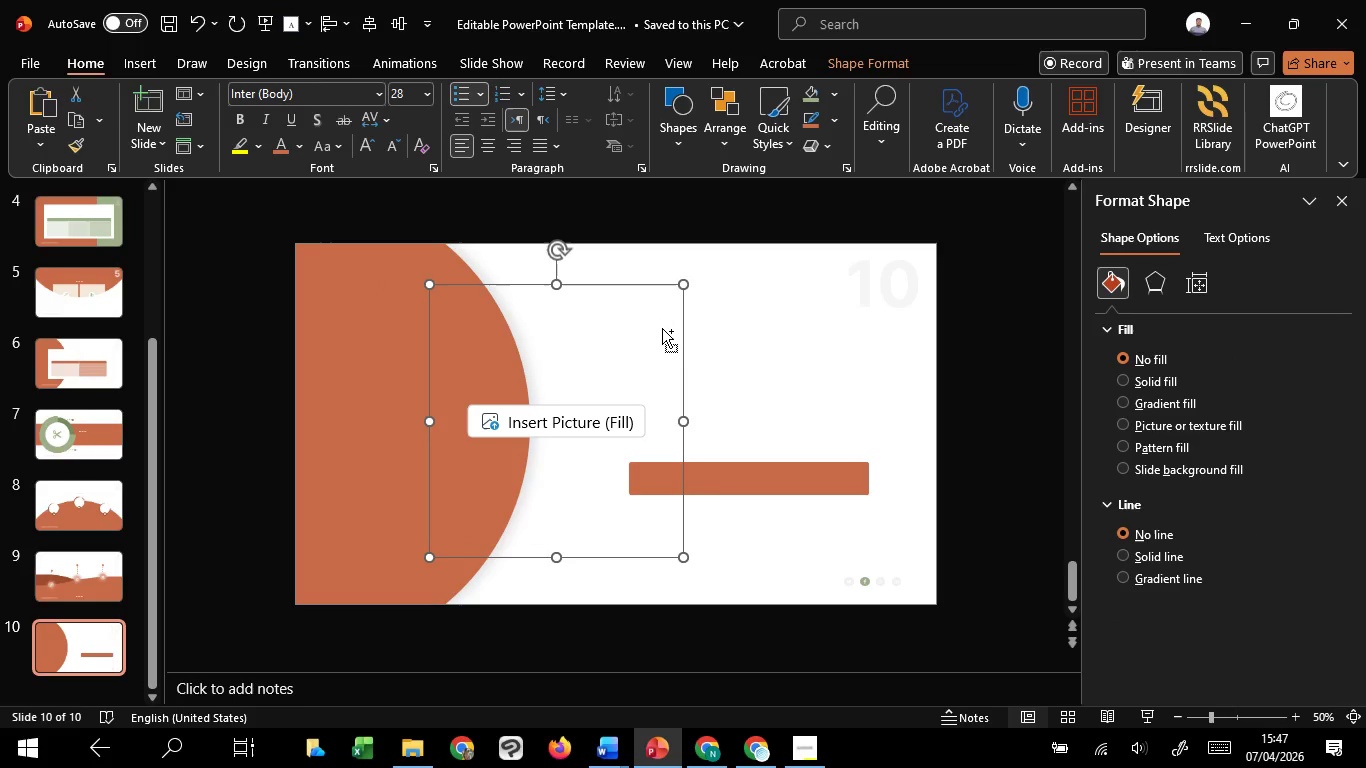 
key(Control+Z)
 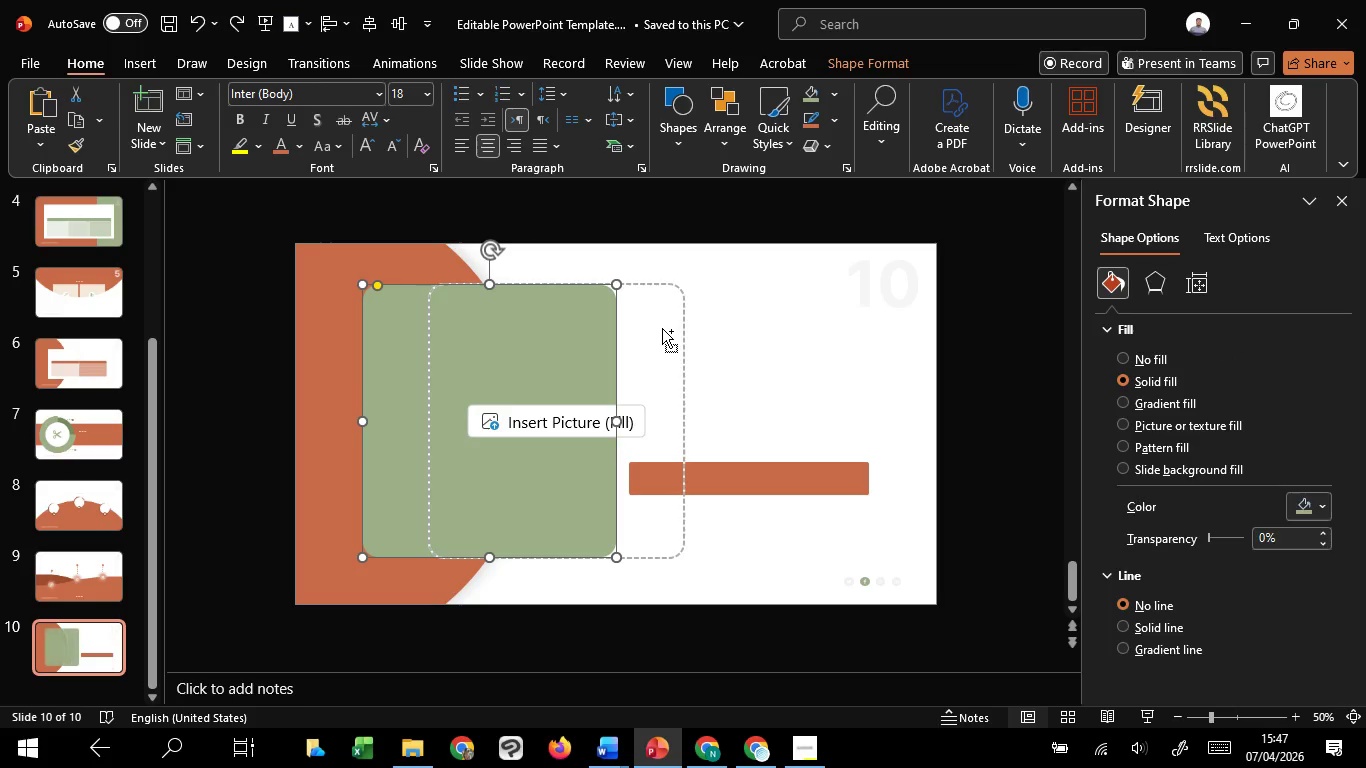 
key(Control+Z)
 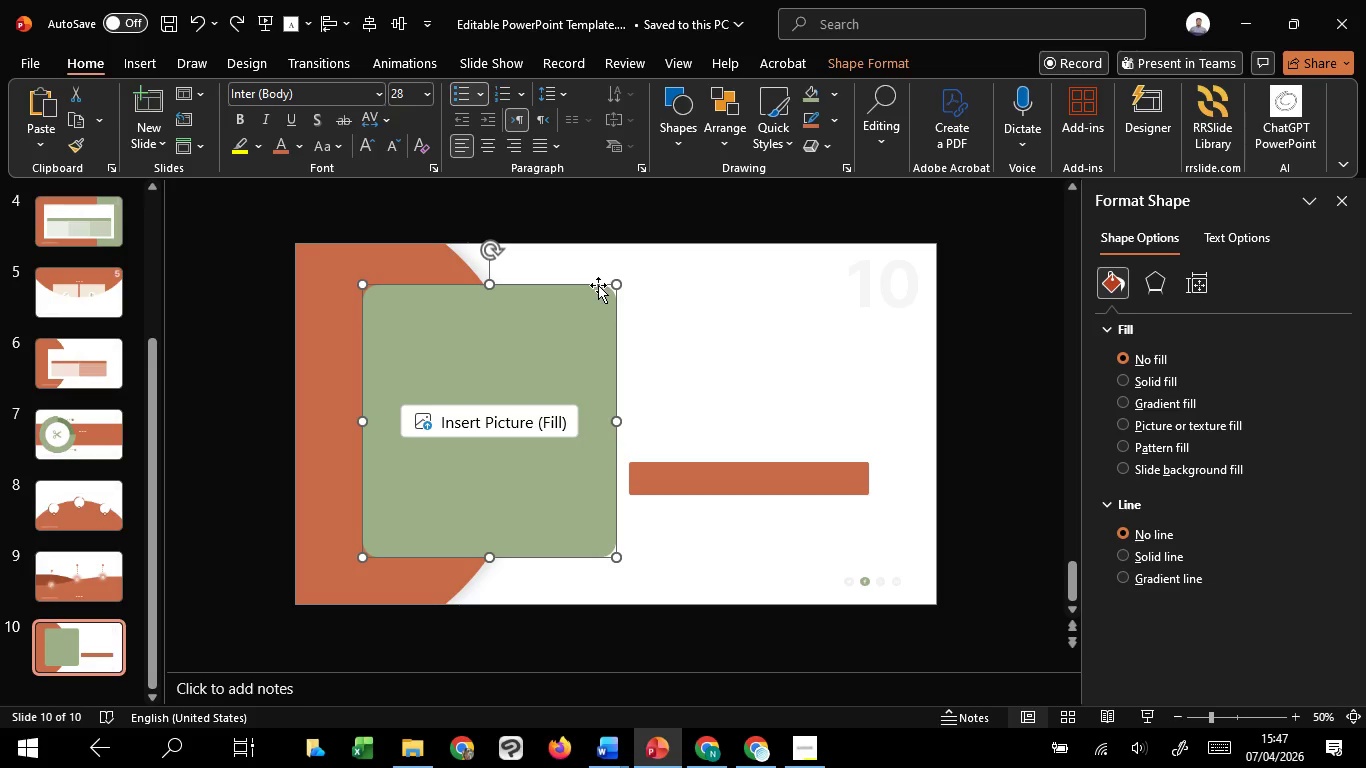 
left_click_drag(start_coordinate=[598, 285], to_coordinate=[590, 283])
 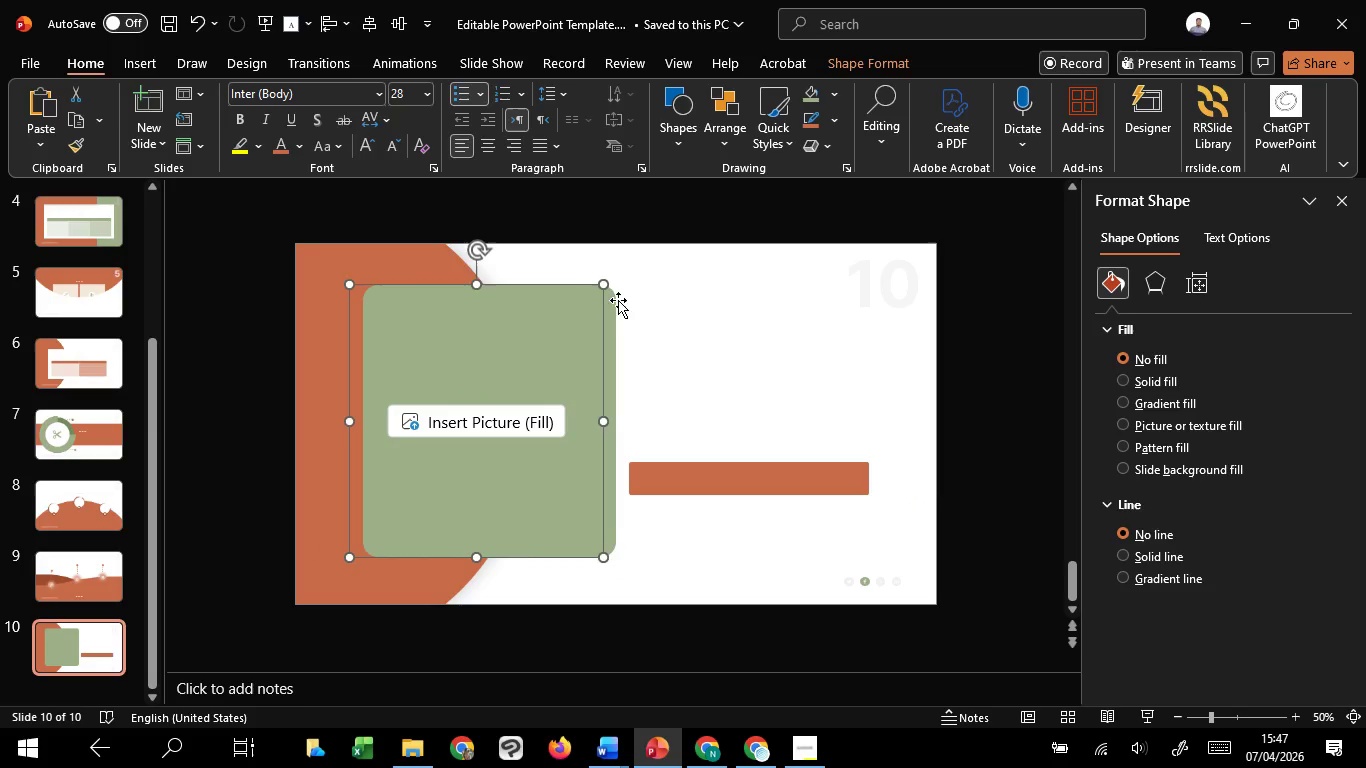 
hold_key(key=ShiftLeft, duration=1.52)
 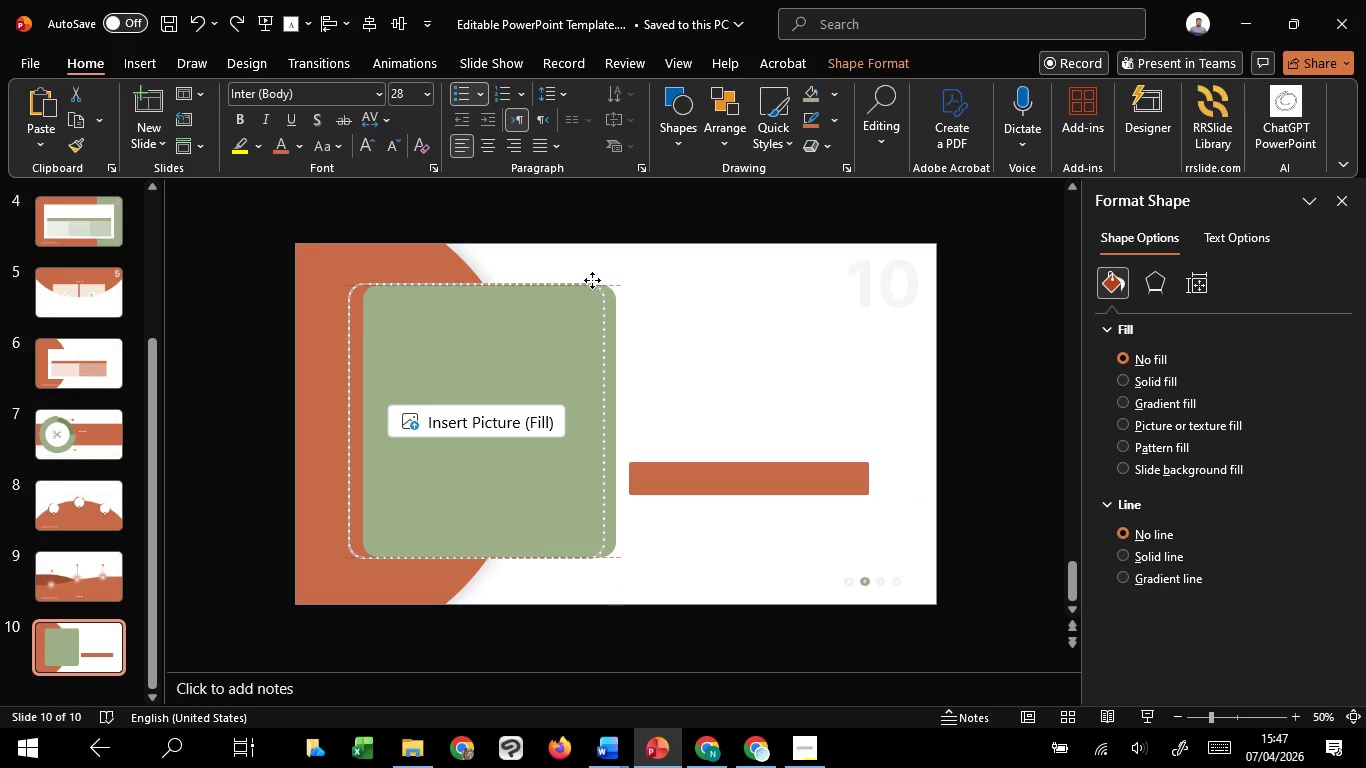 
hold_key(key=ShiftLeft, duration=1.53)
 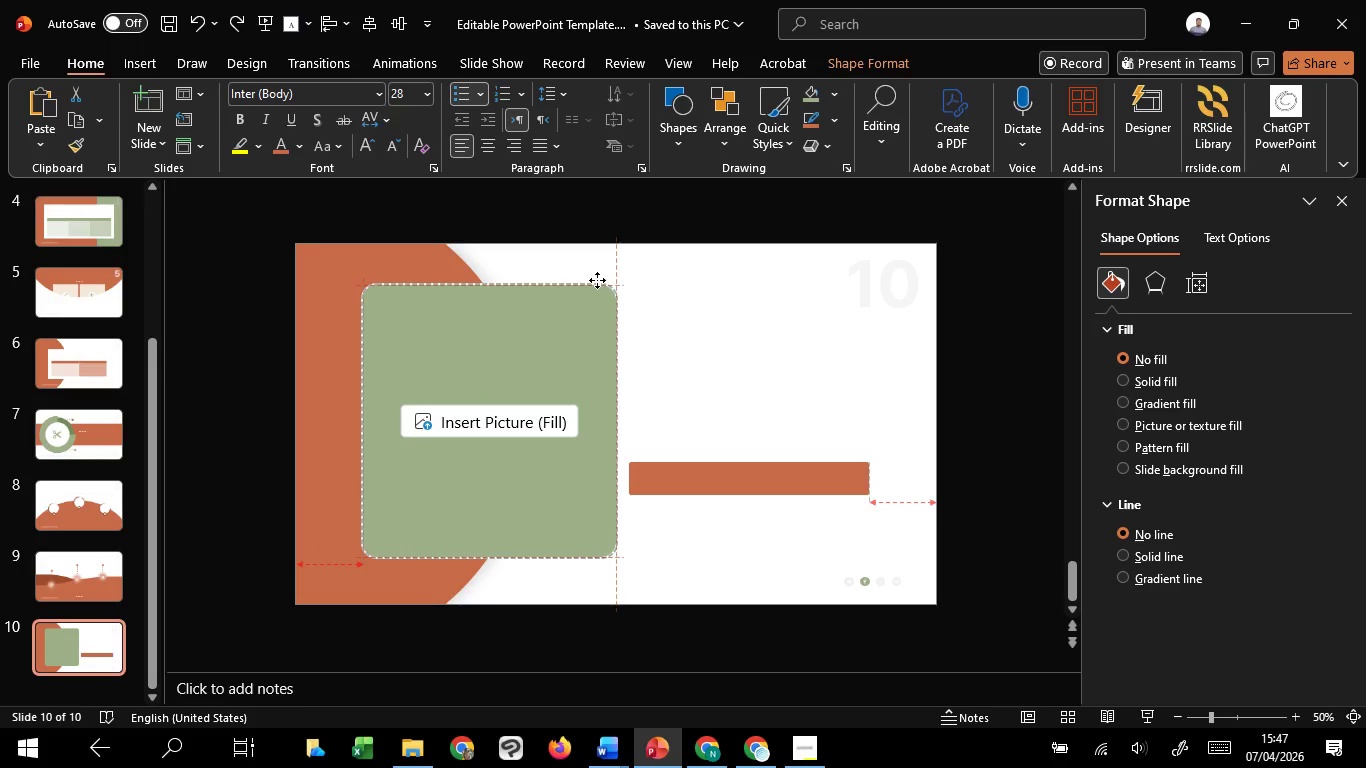 
hold_key(key=ShiftLeft, duration=1.51)
 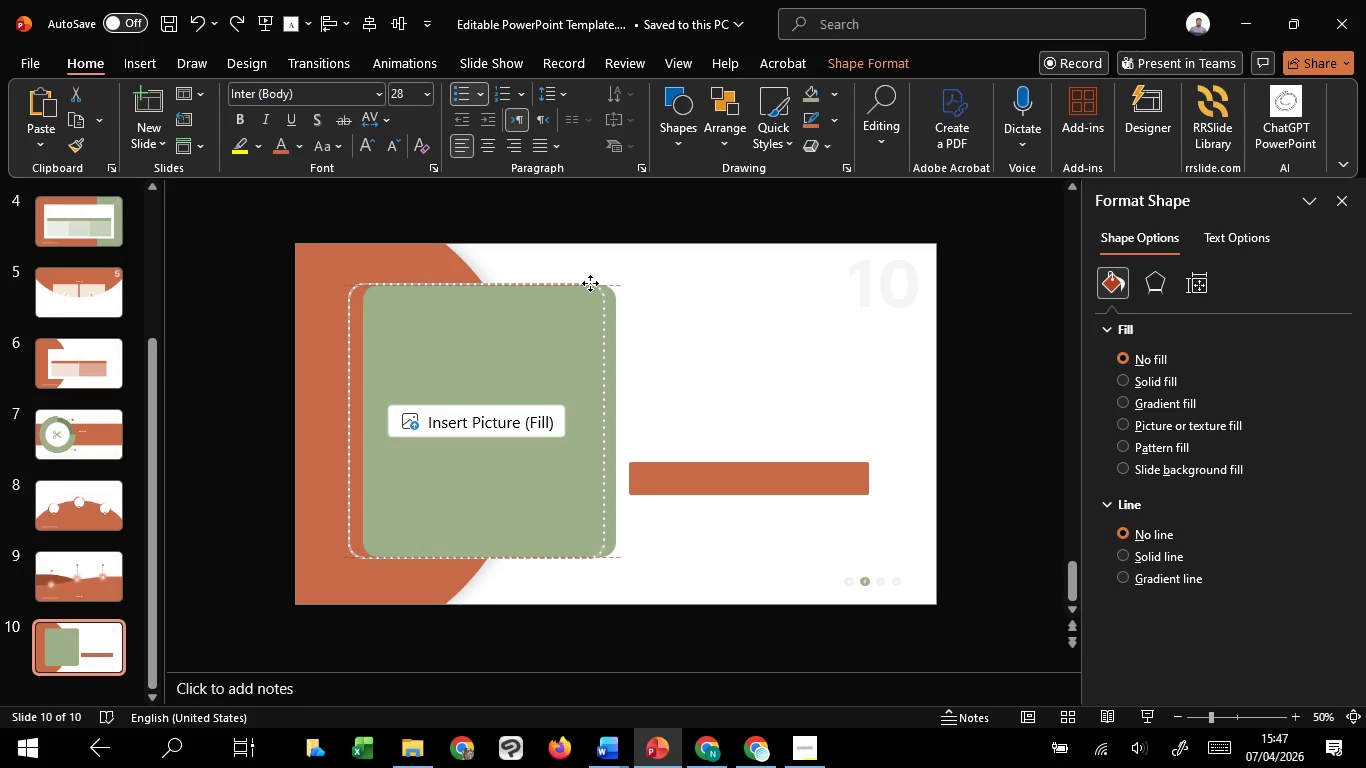 
hold_key(key=ShiftLeft, duration=1.5)
 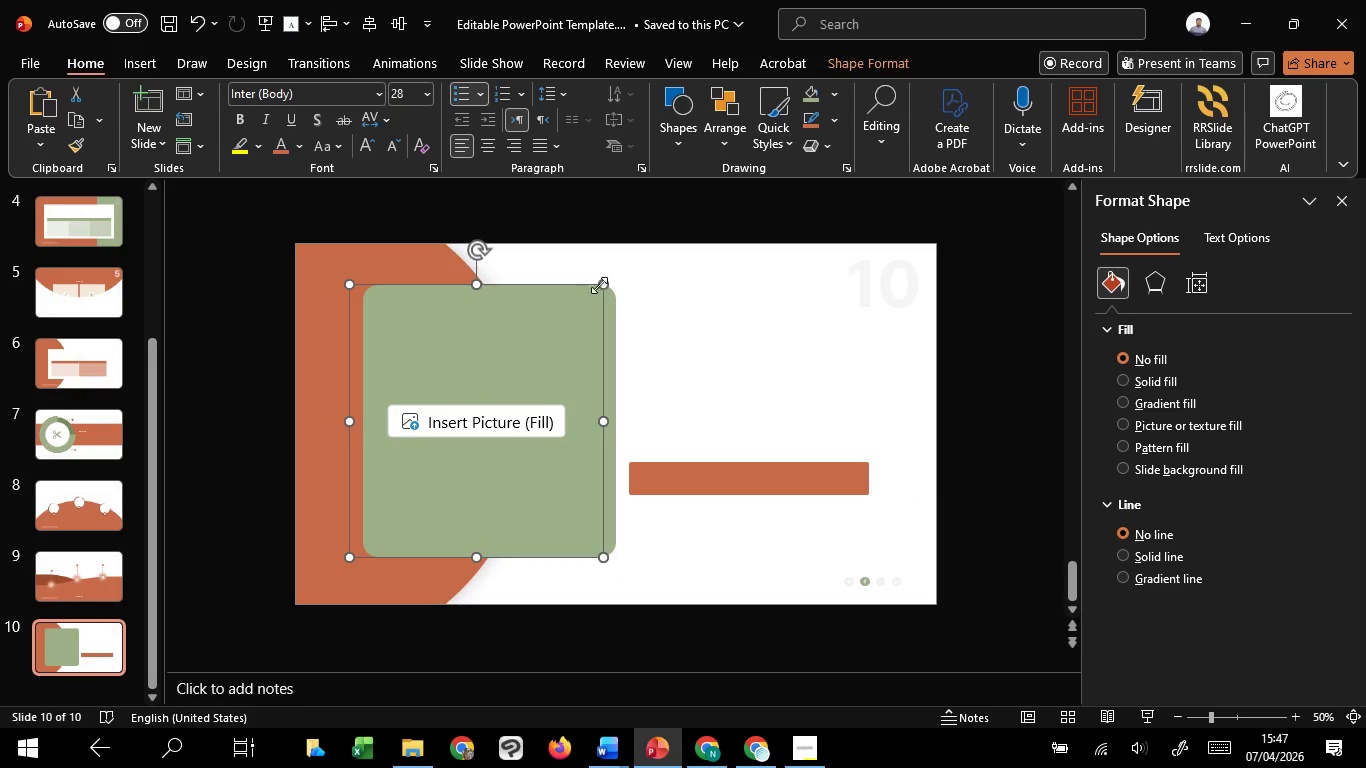 
key(Shift+ShiftLeft)
 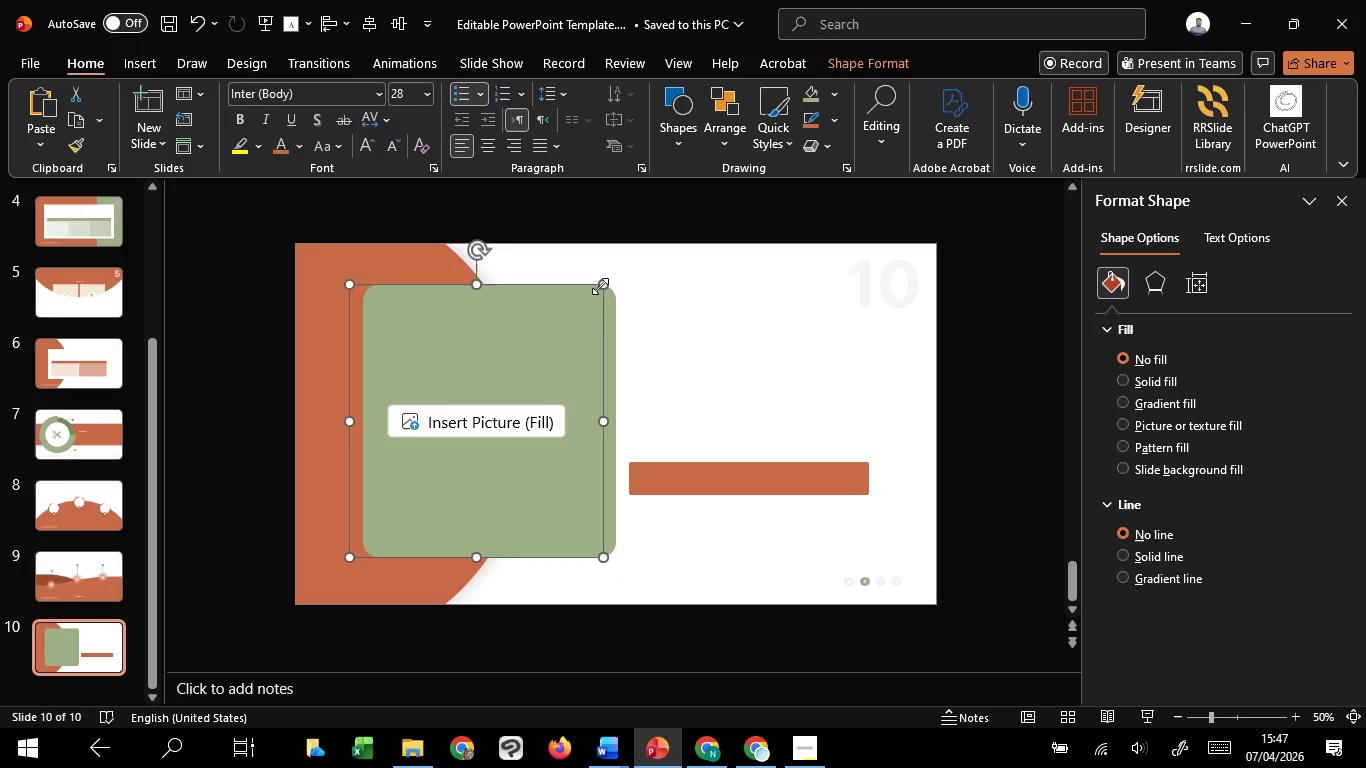 
key(Shift+ShiftLeft)
 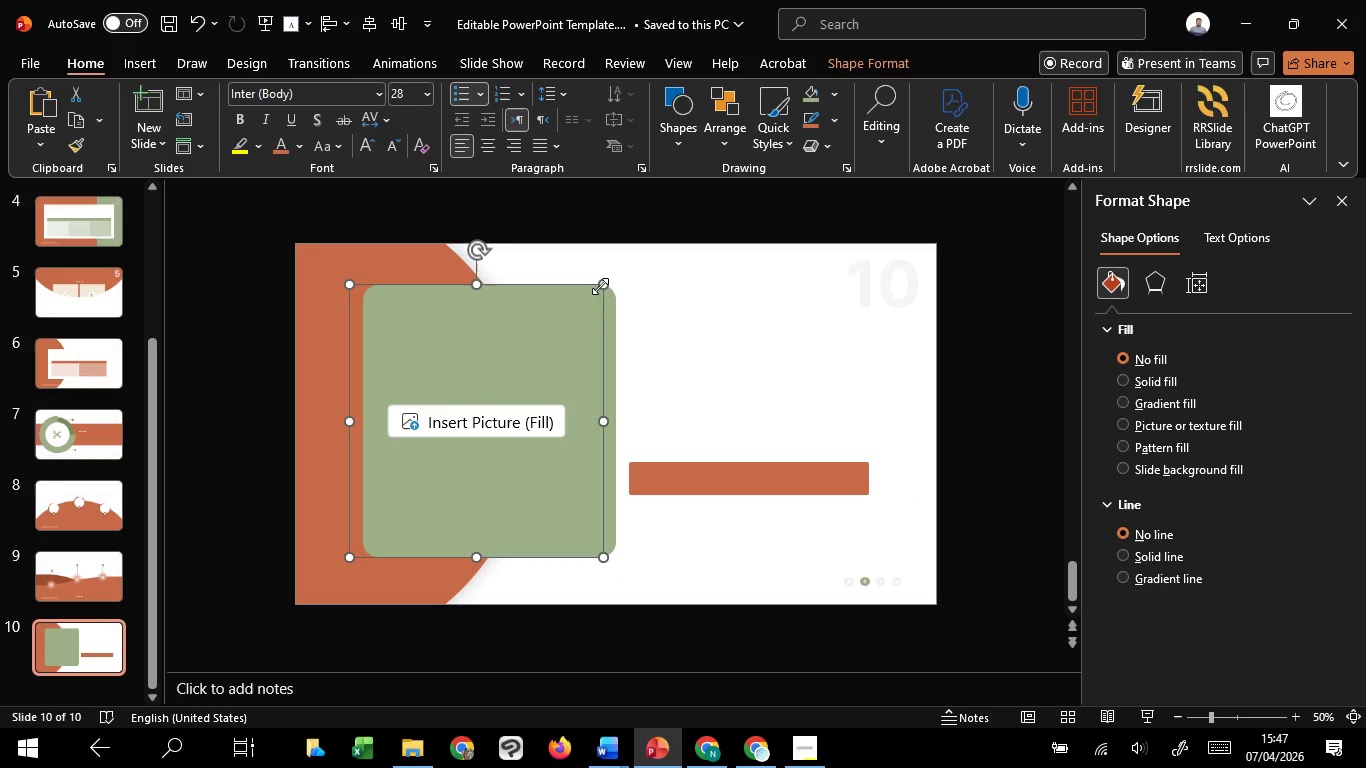 
key(Shift+ShiftLeft)
 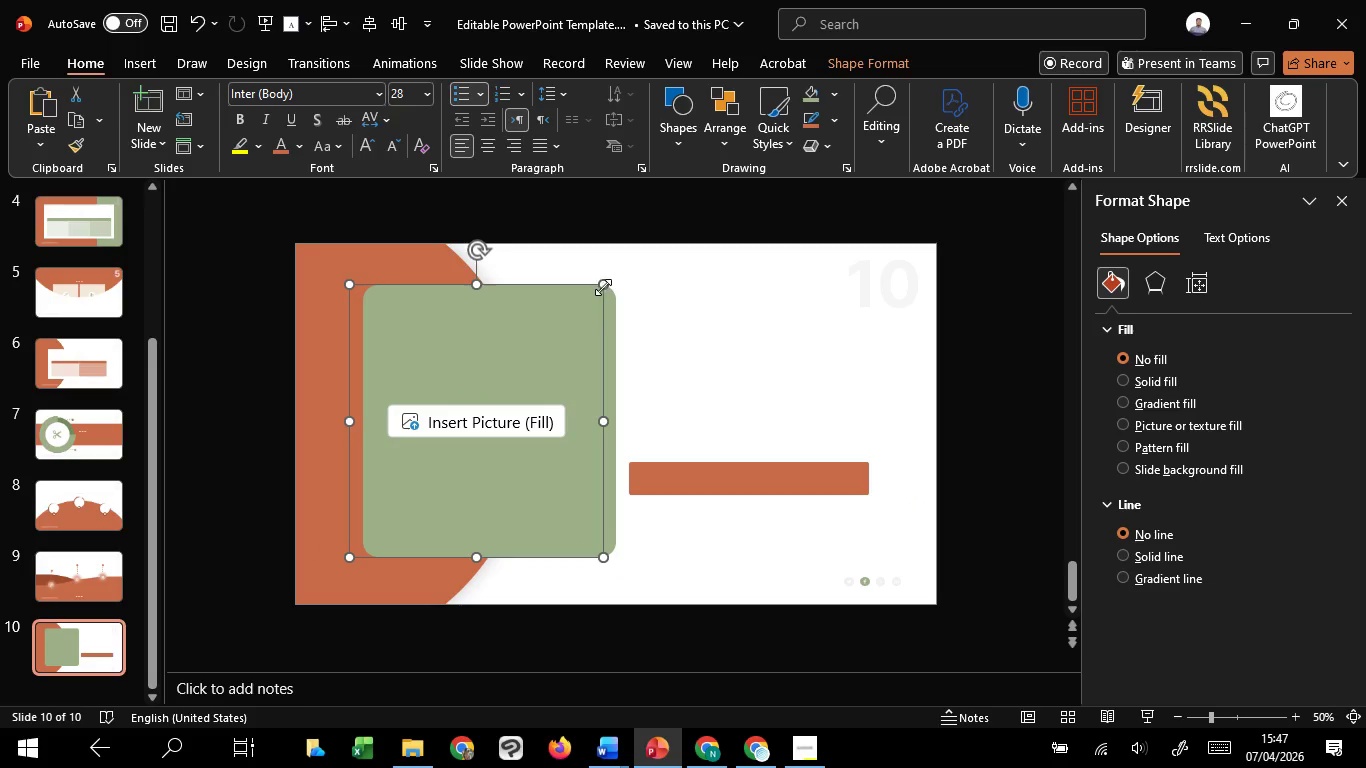 
key(Shift+ShiftLeft)
 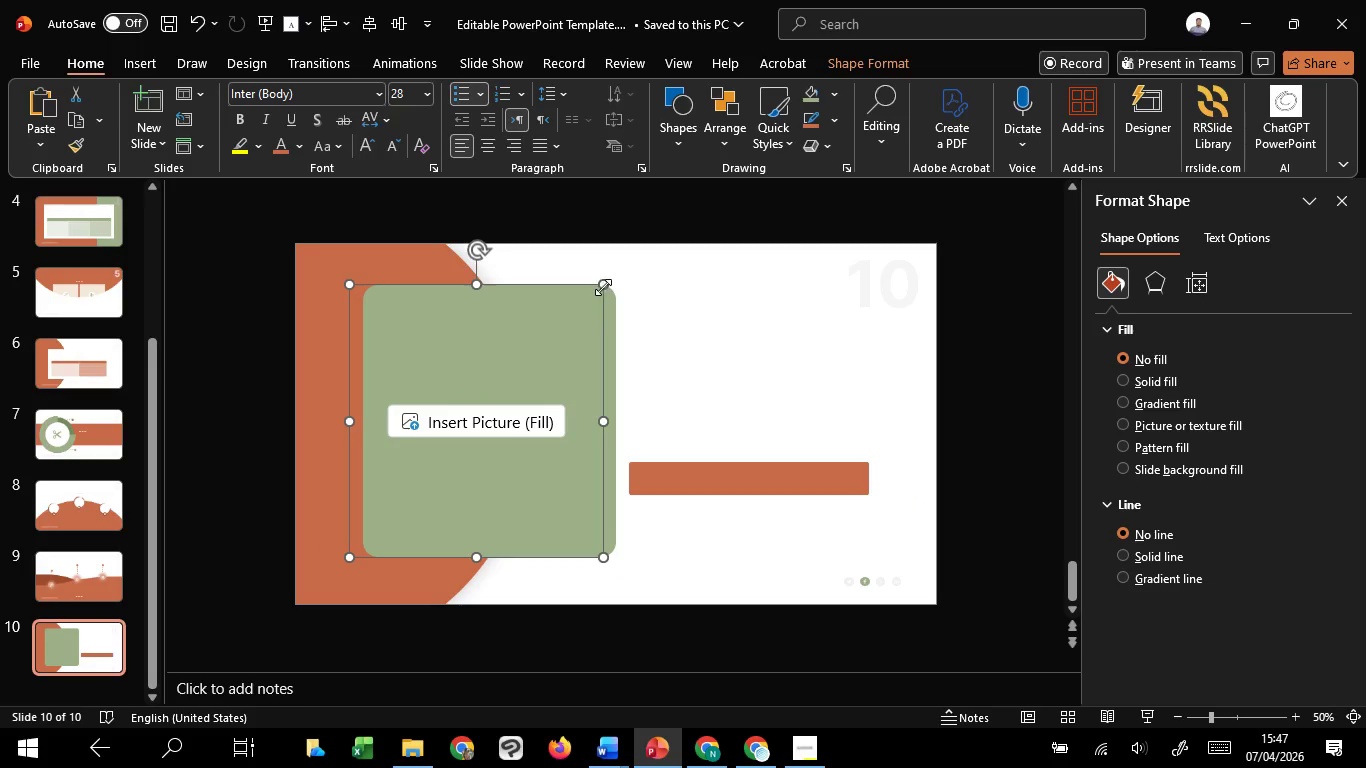 
key(Shift+ShiftLeft)
 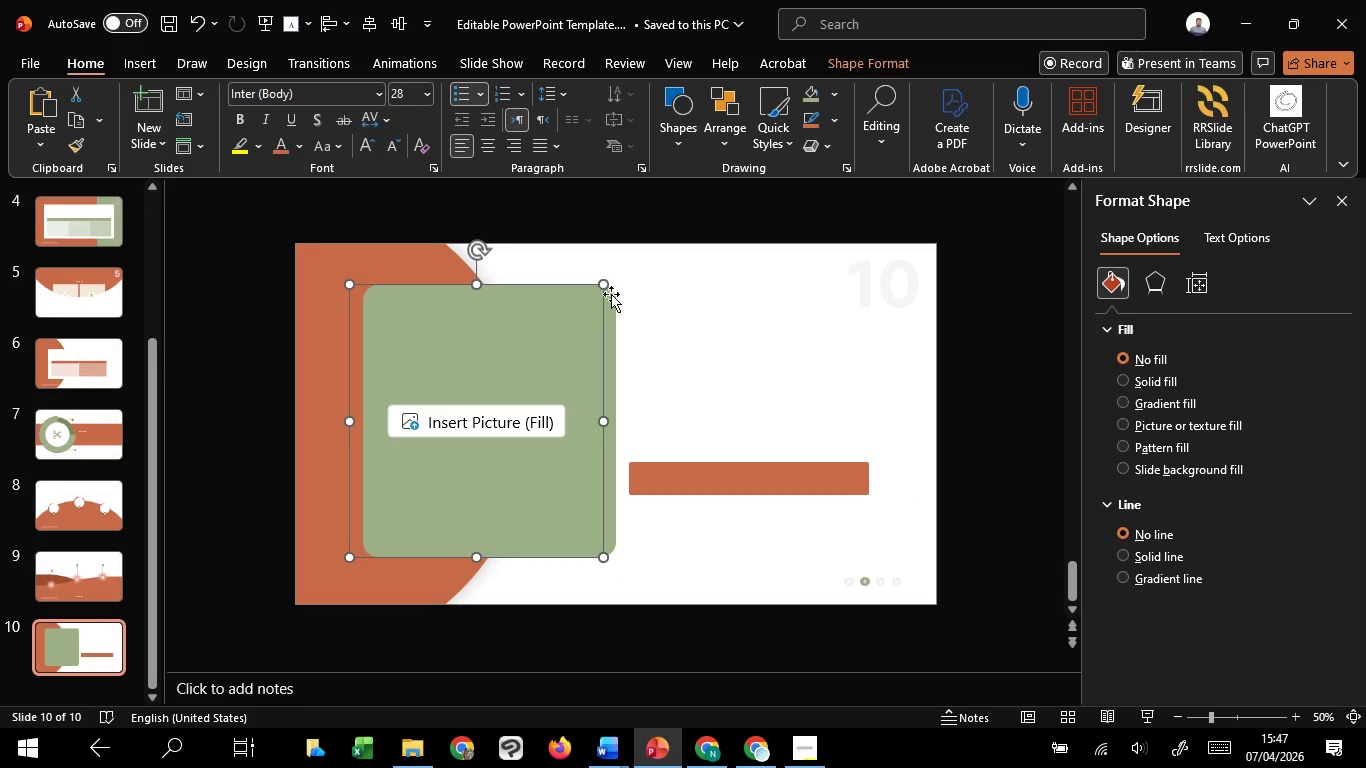 
key(Shift+ShiftLeft)
 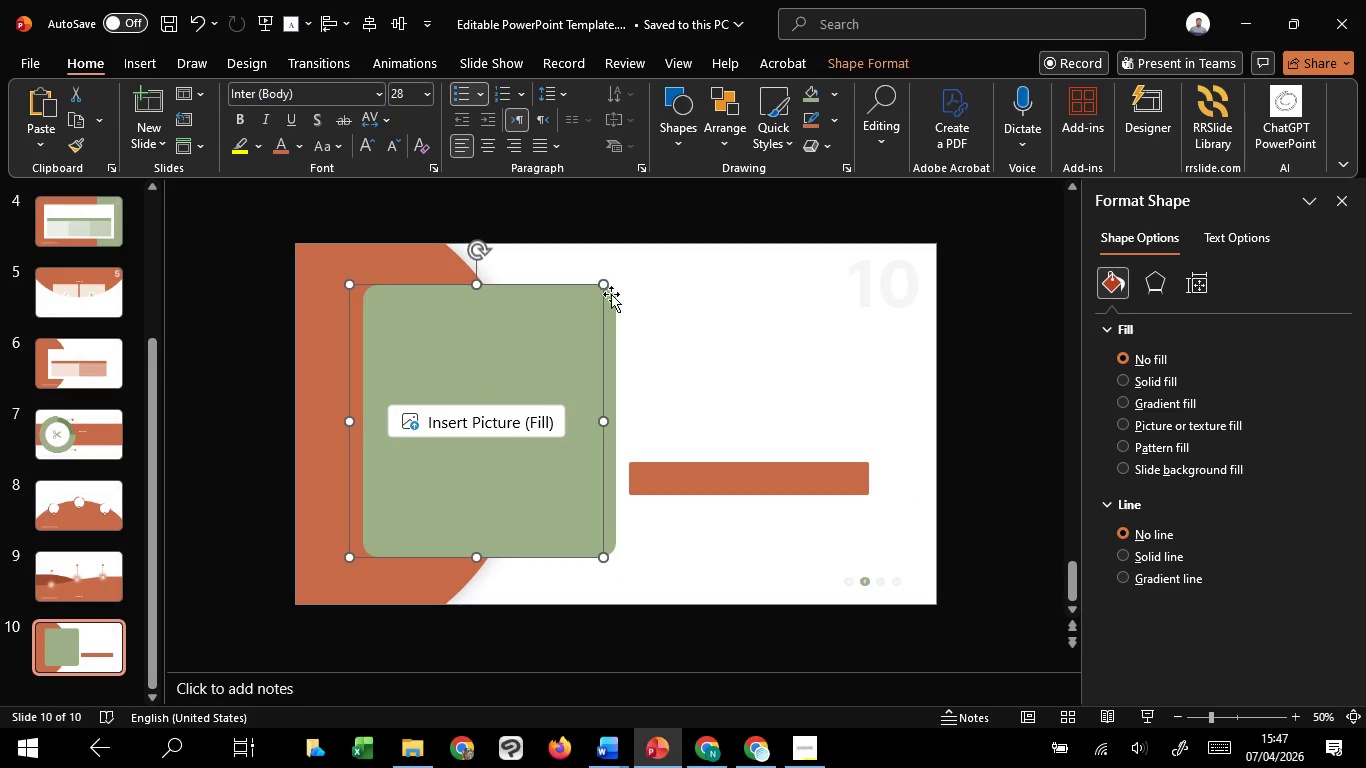 
key(Shift+ShiftLeft)
 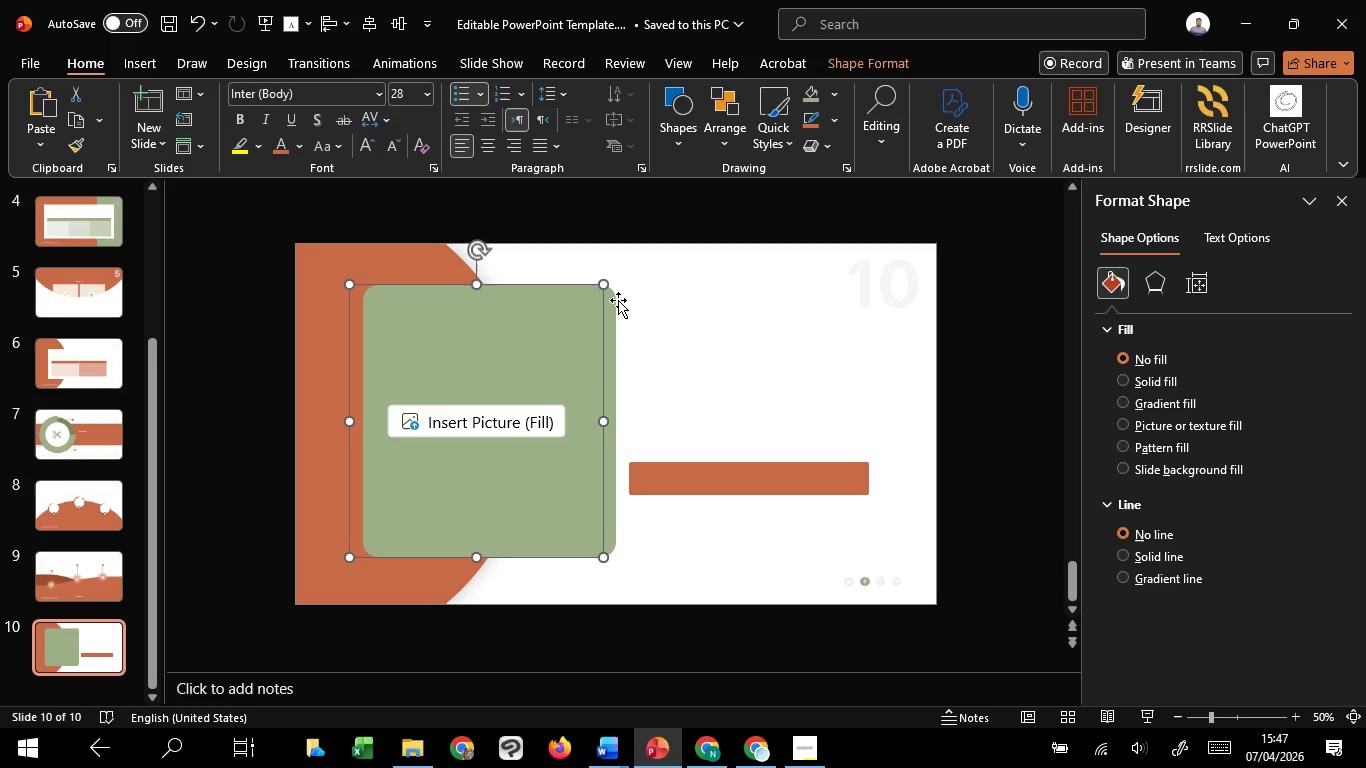 
key(Shift+ShiftLeft)
 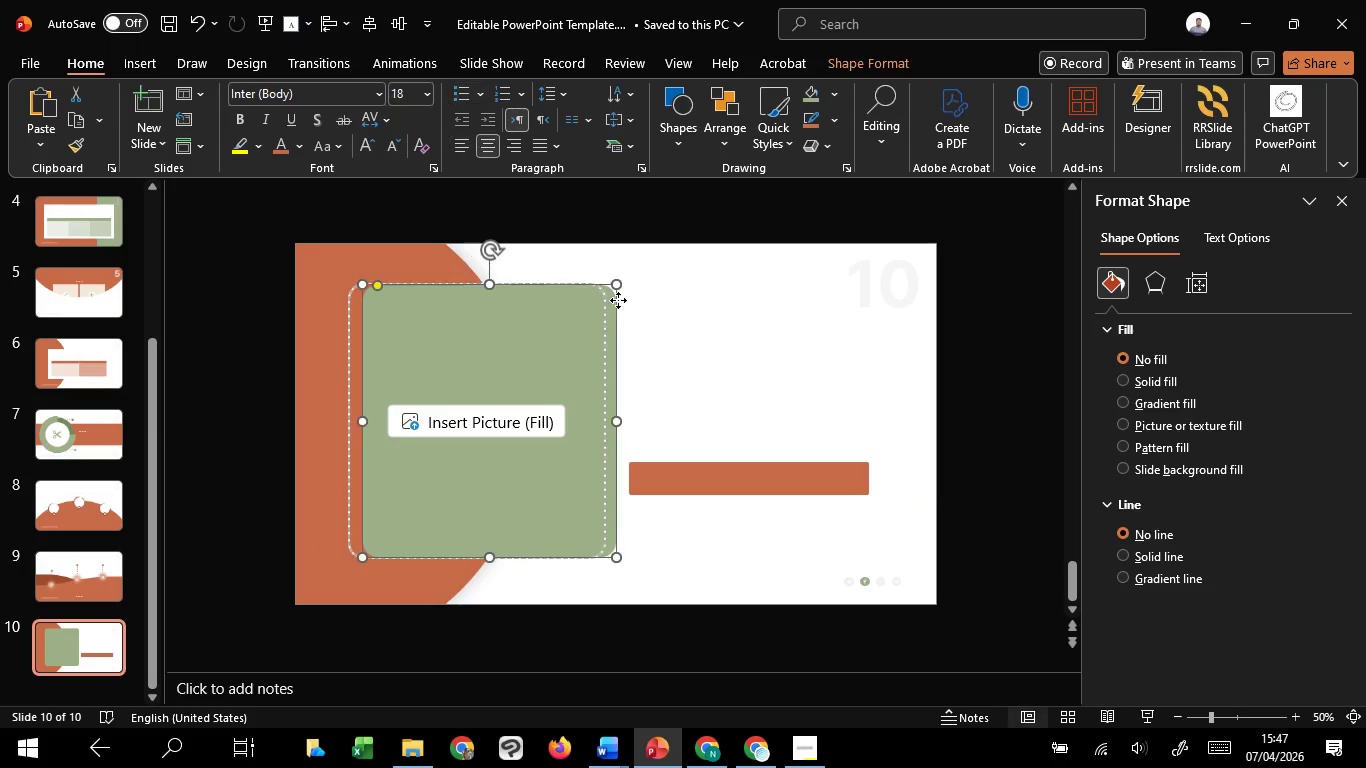 
left_click([618, 300])
 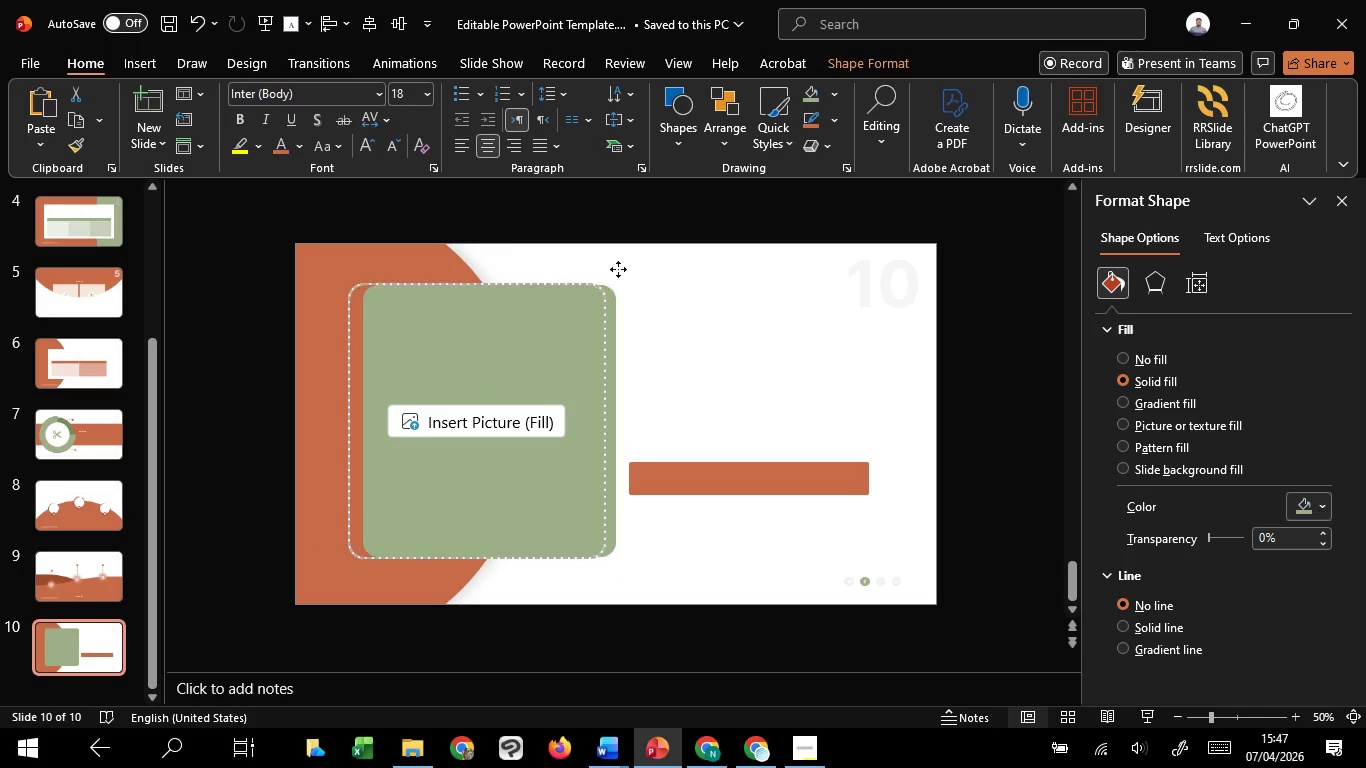 
left_click_drag(start_coordinate=[618, 302], to_coordinate=[619, 250])
 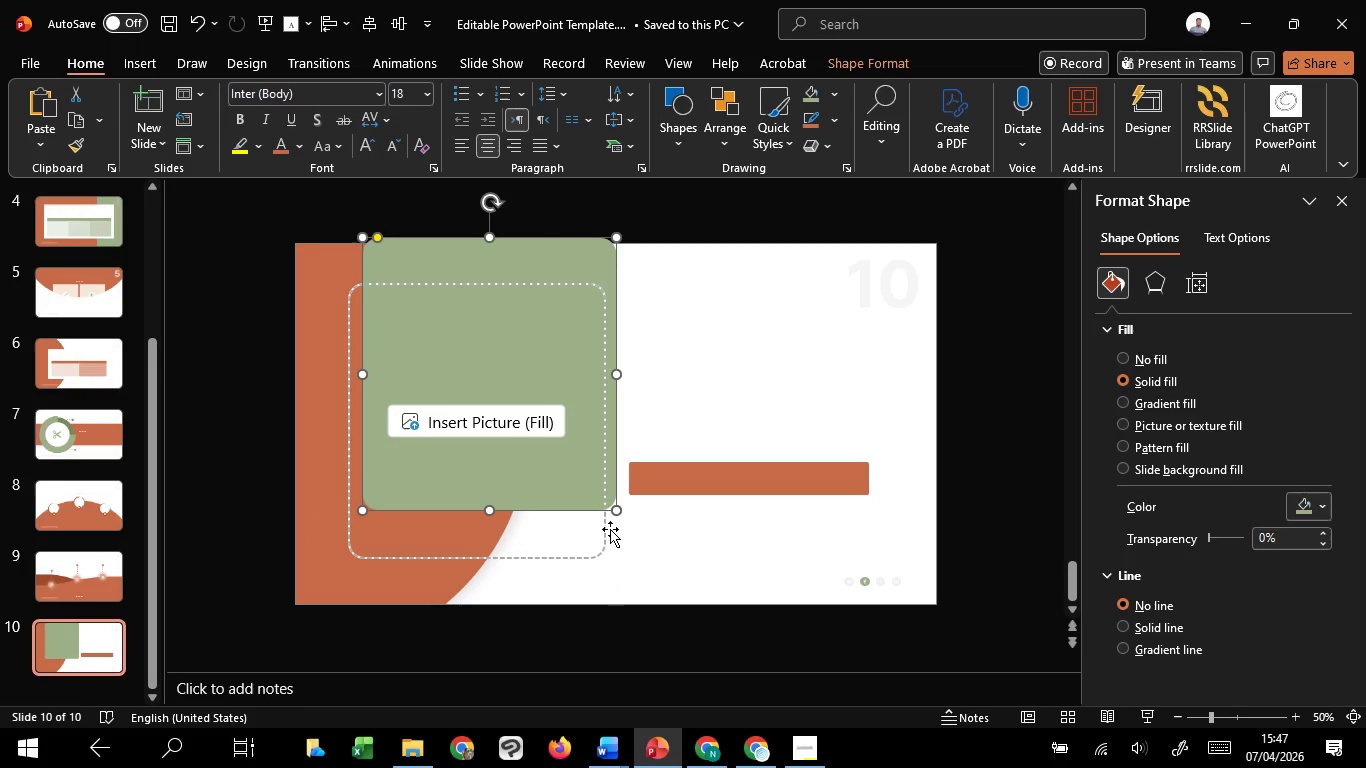 
hold_key(key=ShiftLeft, duration=0.73)
 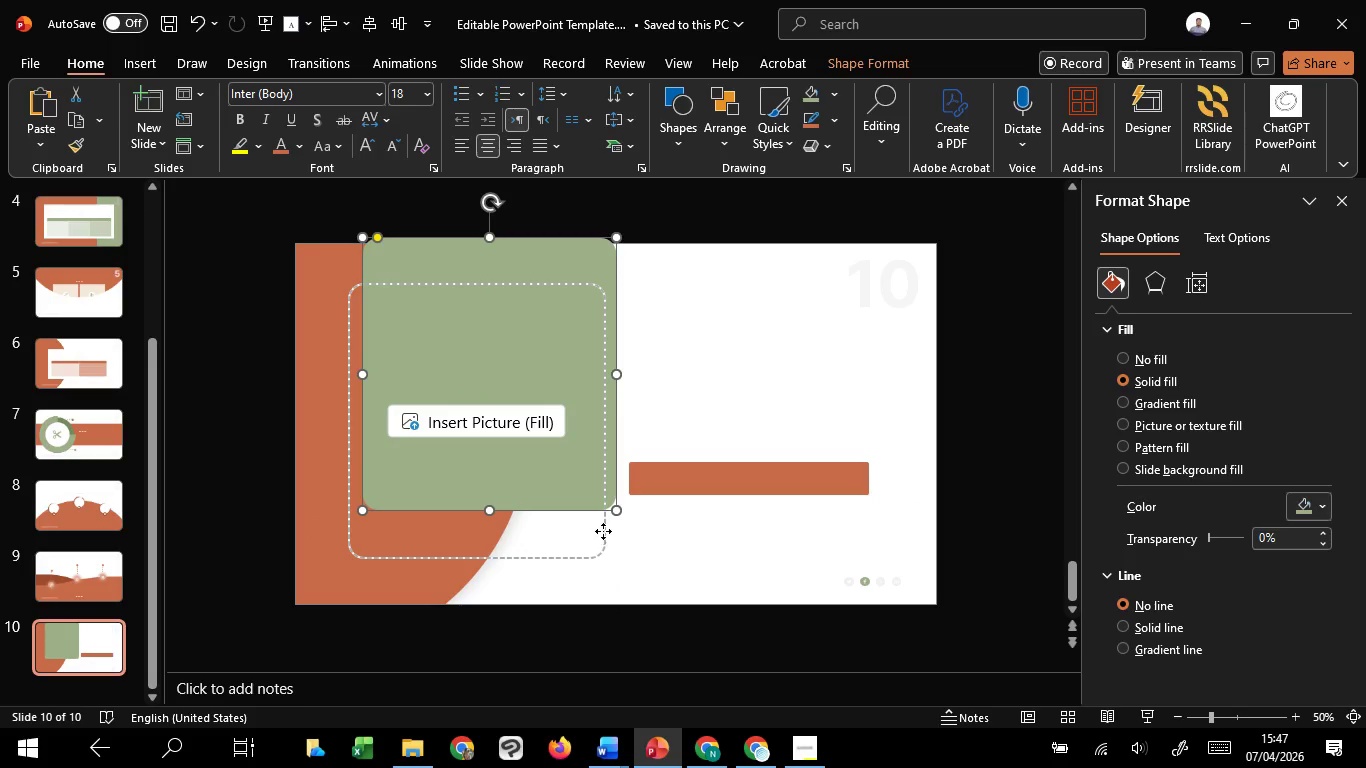 
left_click([603, 531])
 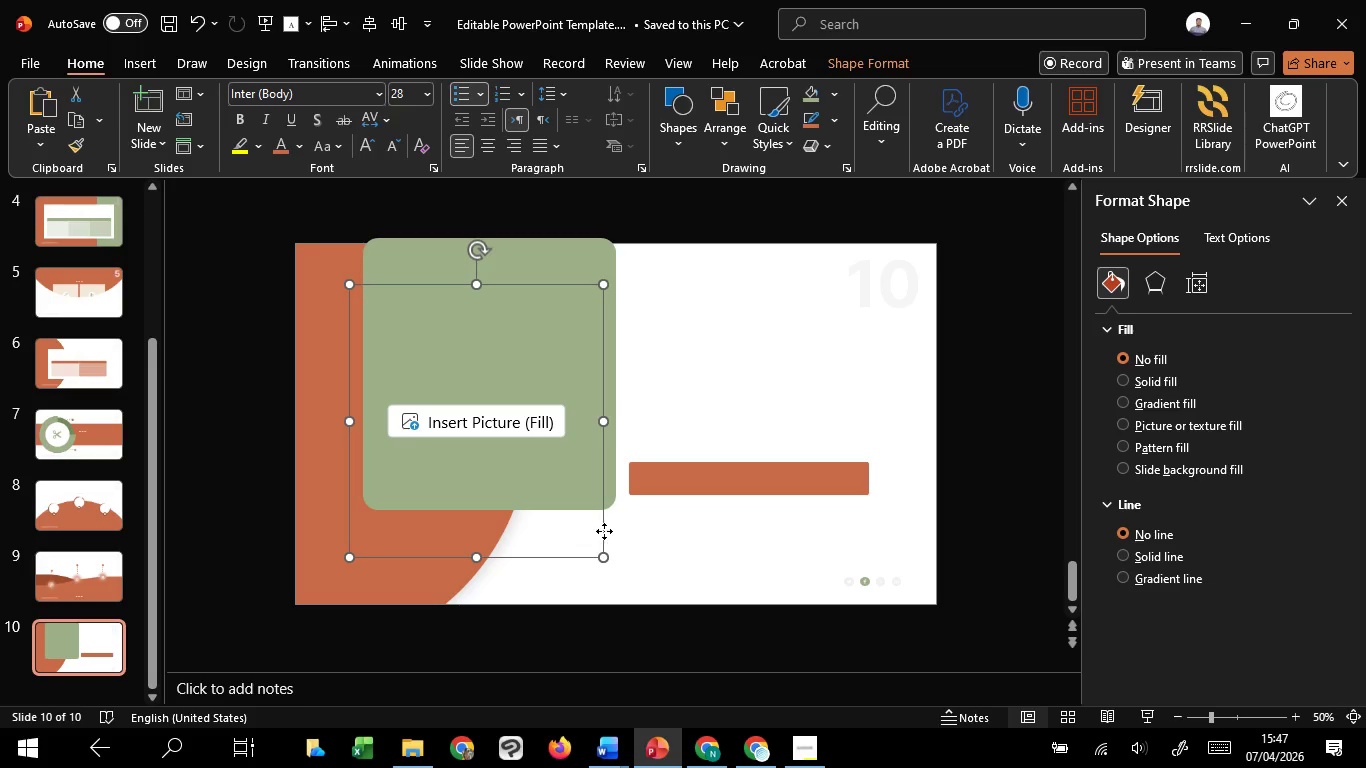 
hold_key(key=ShiftLeft, duration=1.44)
left_click_drag(start_coordinate=[603, 531], to_coordinate=[613, 530])
 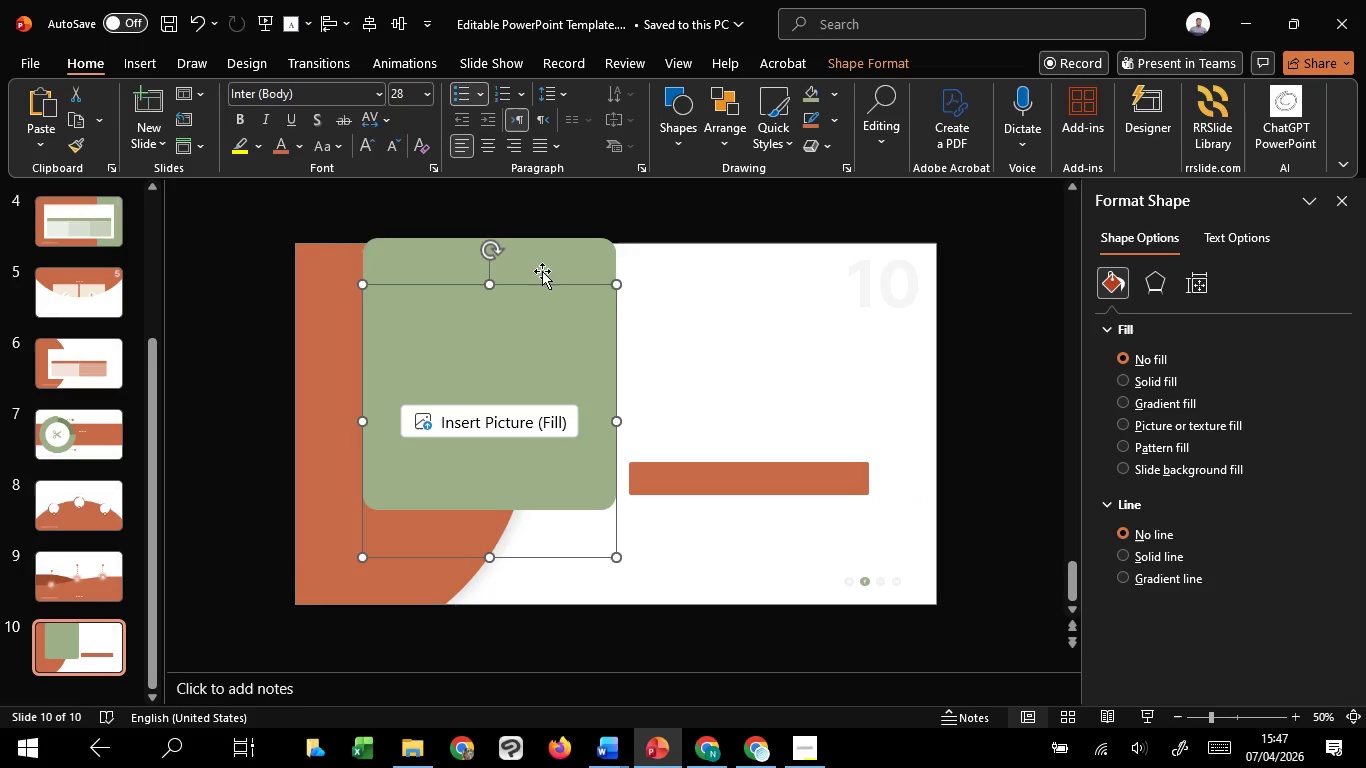 
left_click([542, 271])
 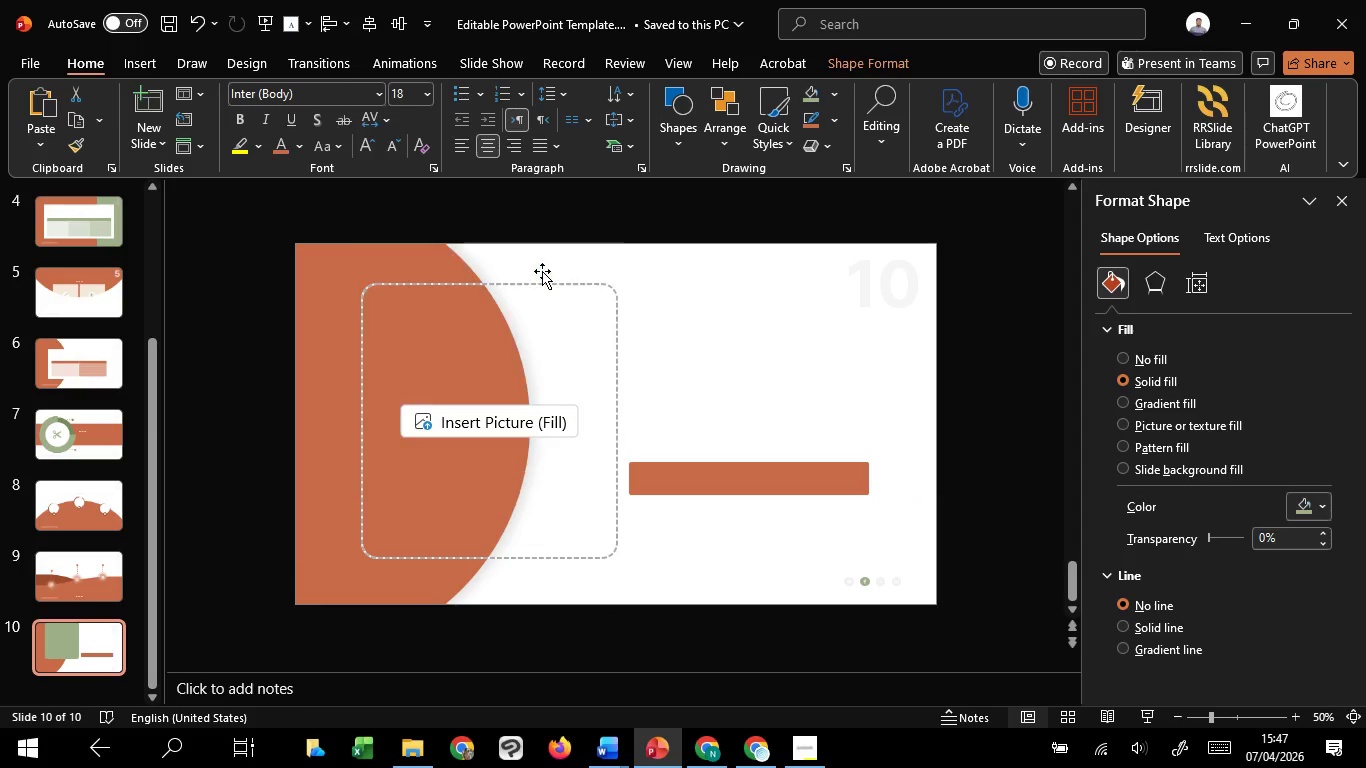 
key(Delete)
 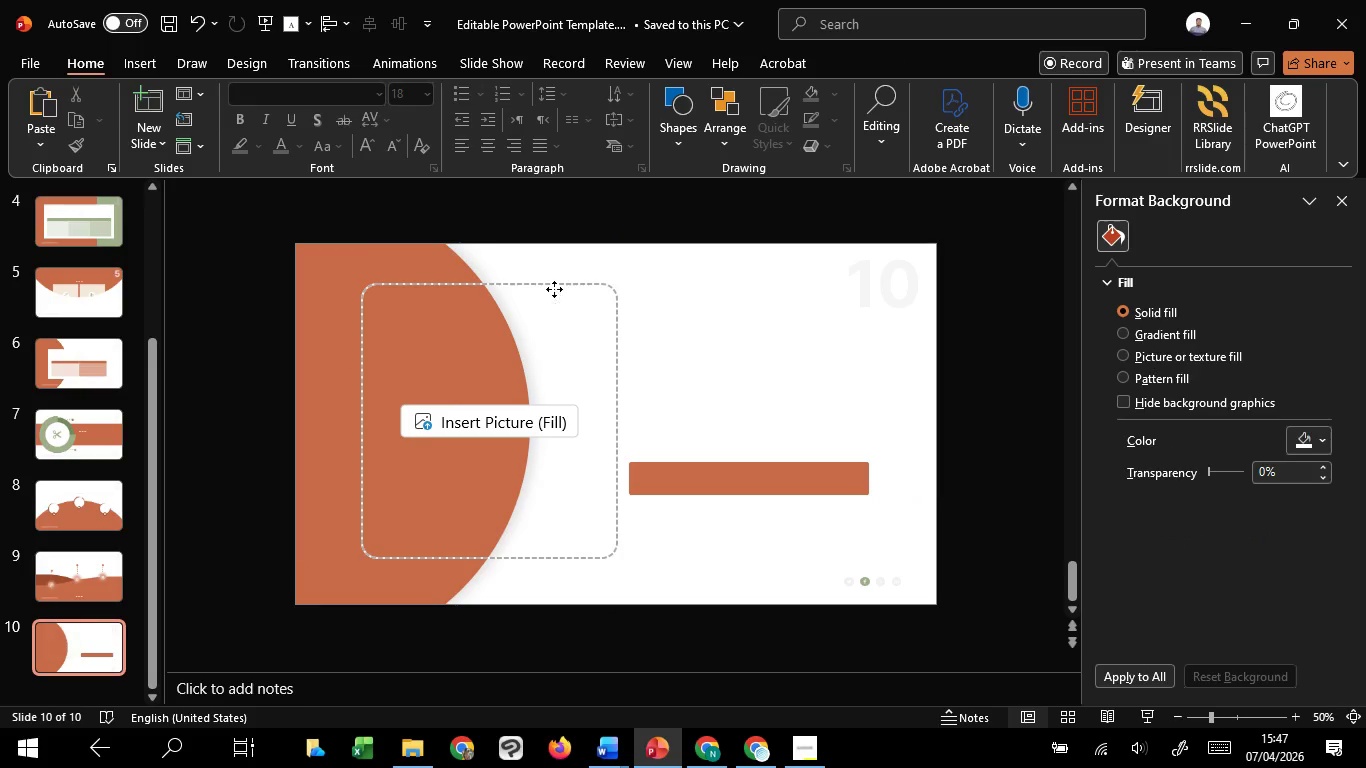 
left_click([554, 289])
 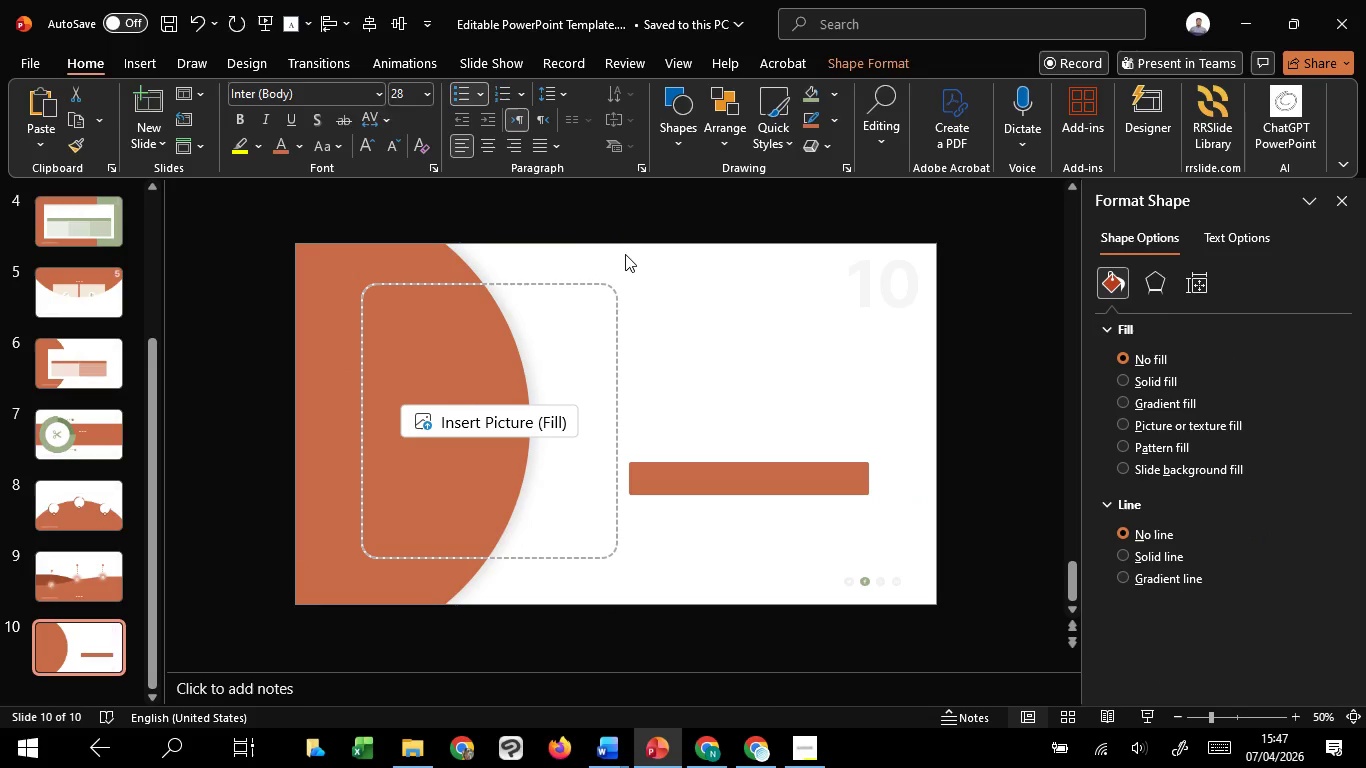 
left_click([625, 254])
 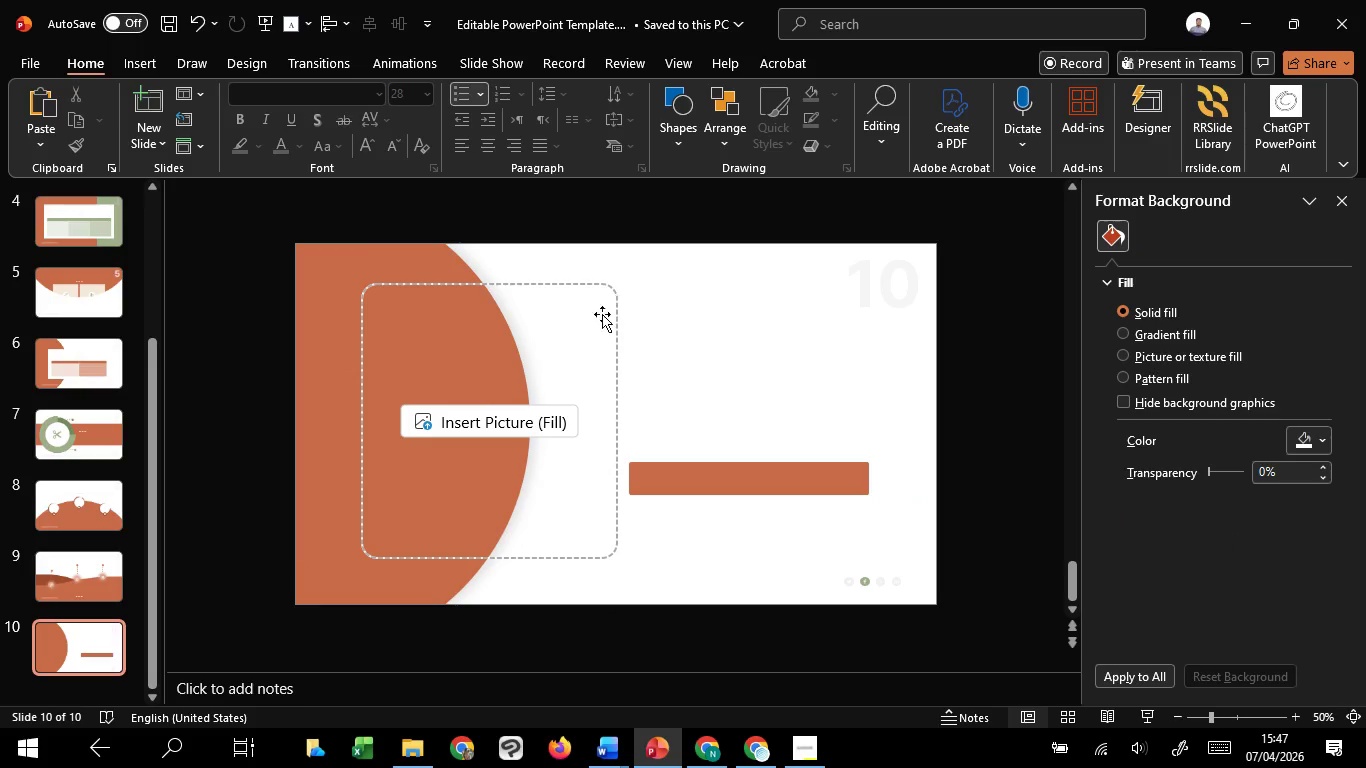 
left_click([602, 314])
 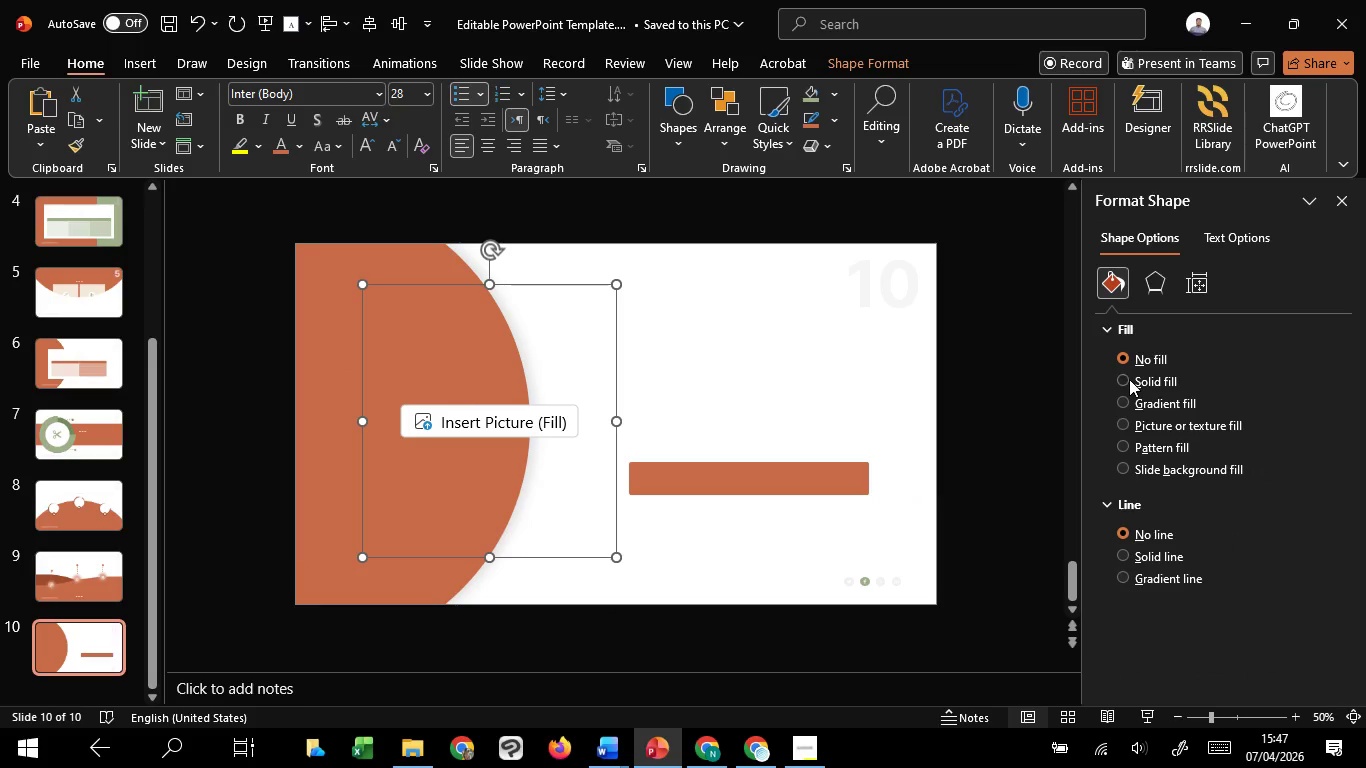 
left_click([1129, 379])
 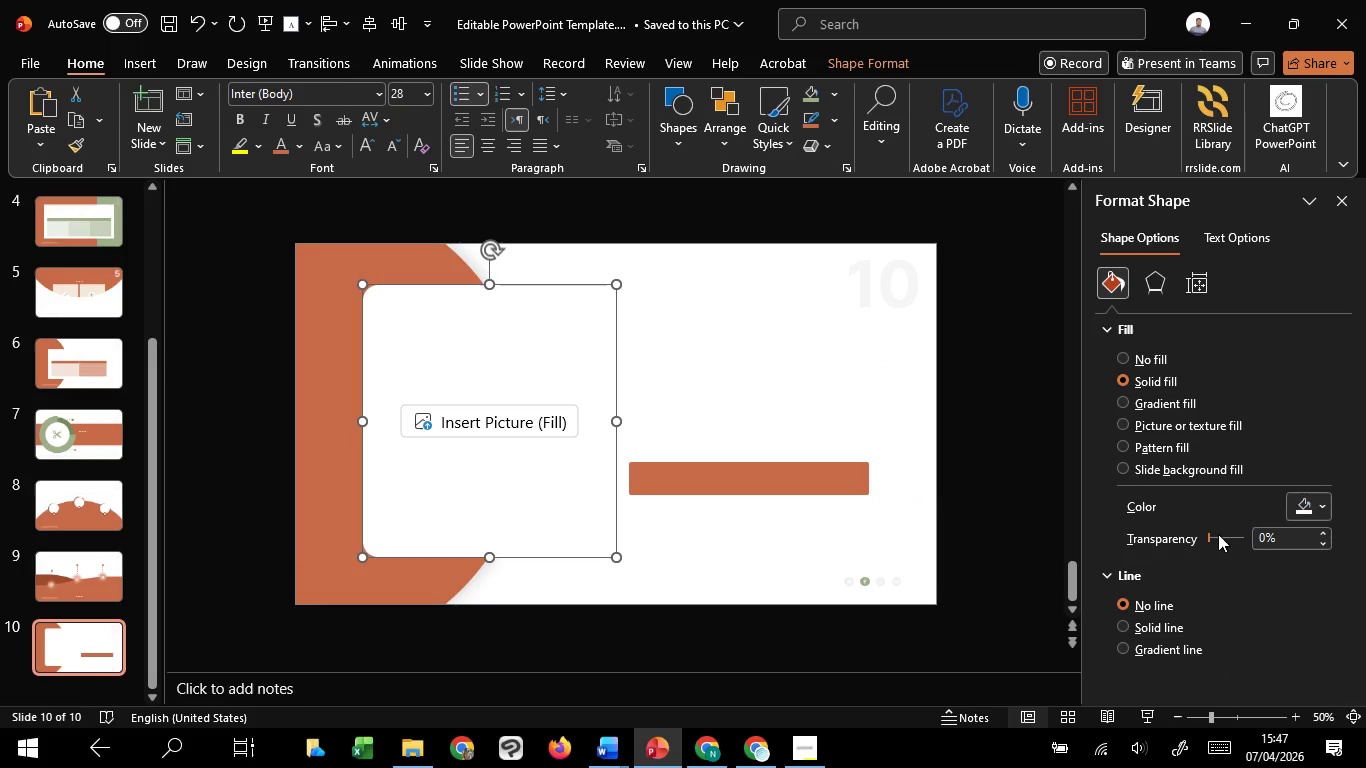 
left_click_drag(start_coordinate=[1216, 540], to_coordinate=[1235, 541])
 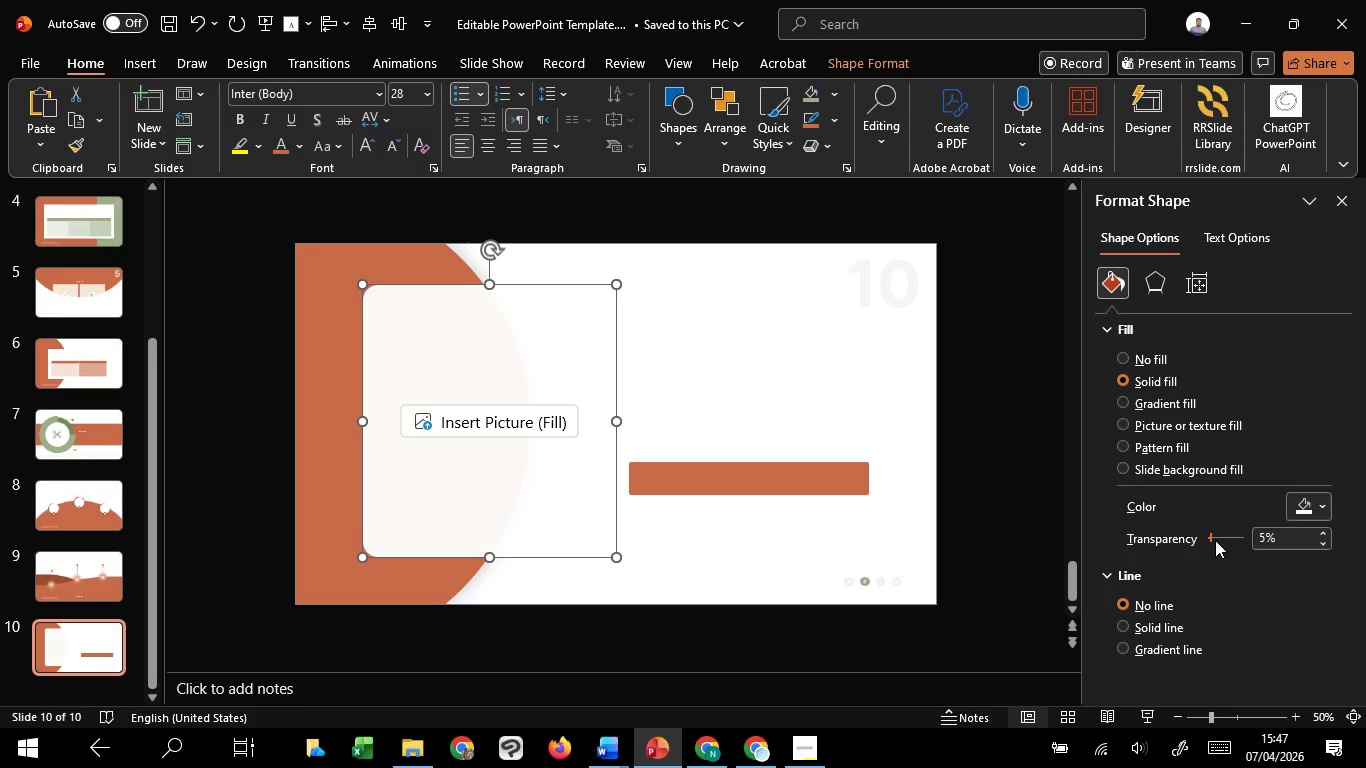 
left_click_drag(start_coordinate=[1215, 540], to_coordinate=[1234, 541])
 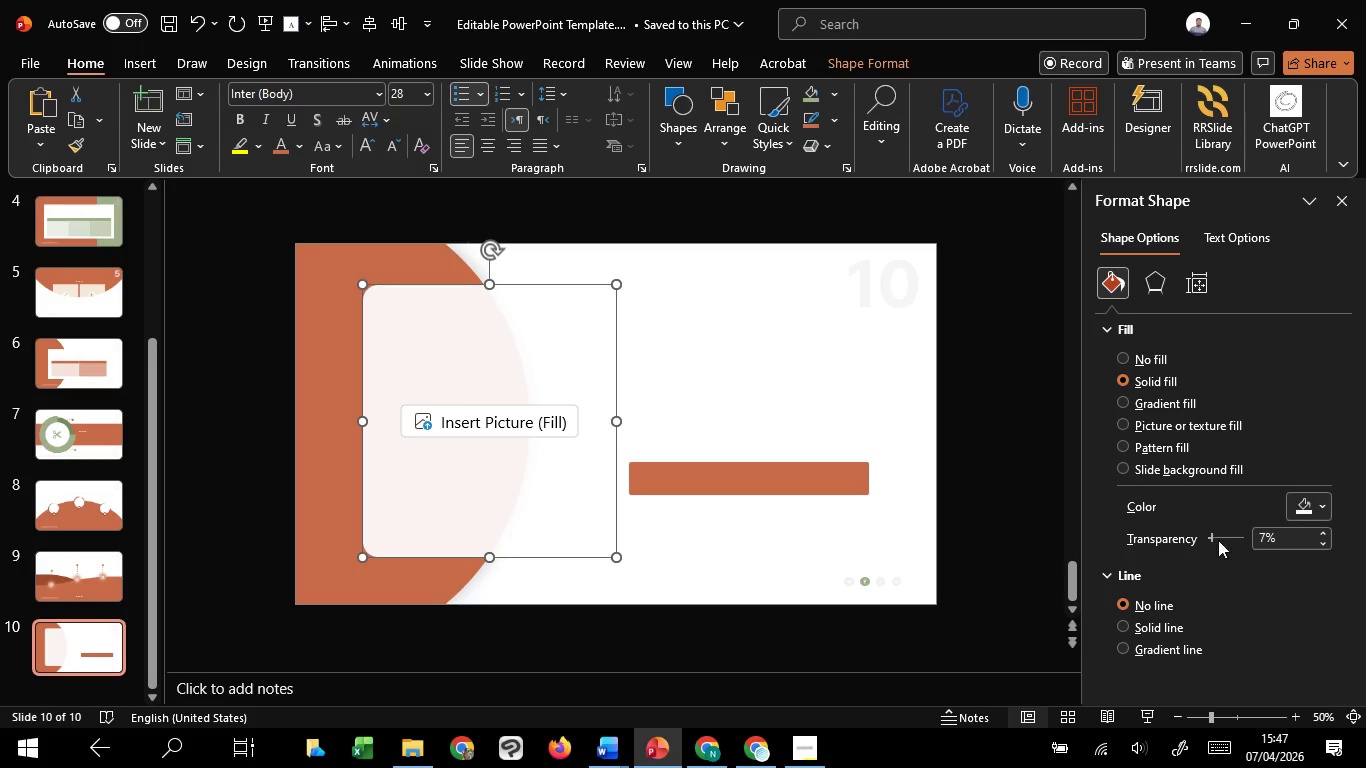 
left_click_drag(start_coordinate=[1215, 537], to_coordinate=[1238, 536])
 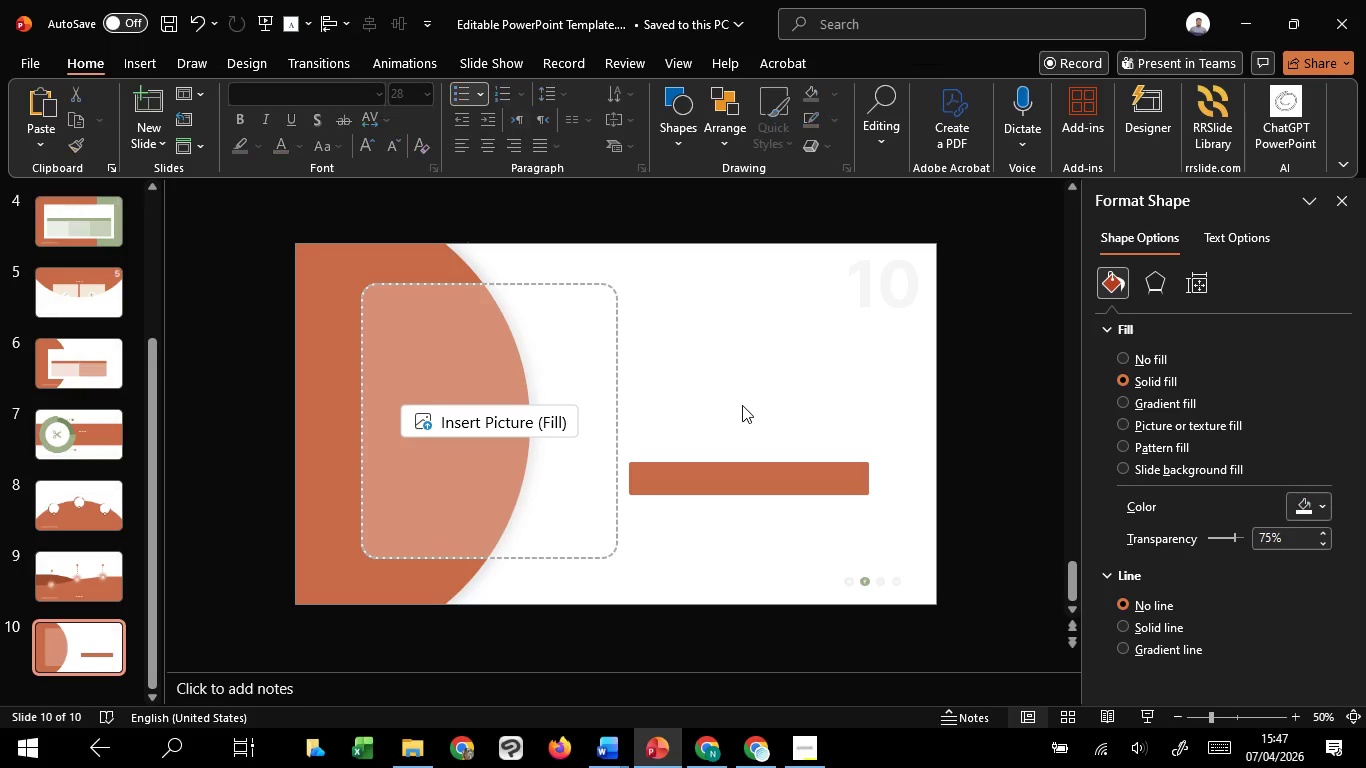 
left_click([742, 405])
 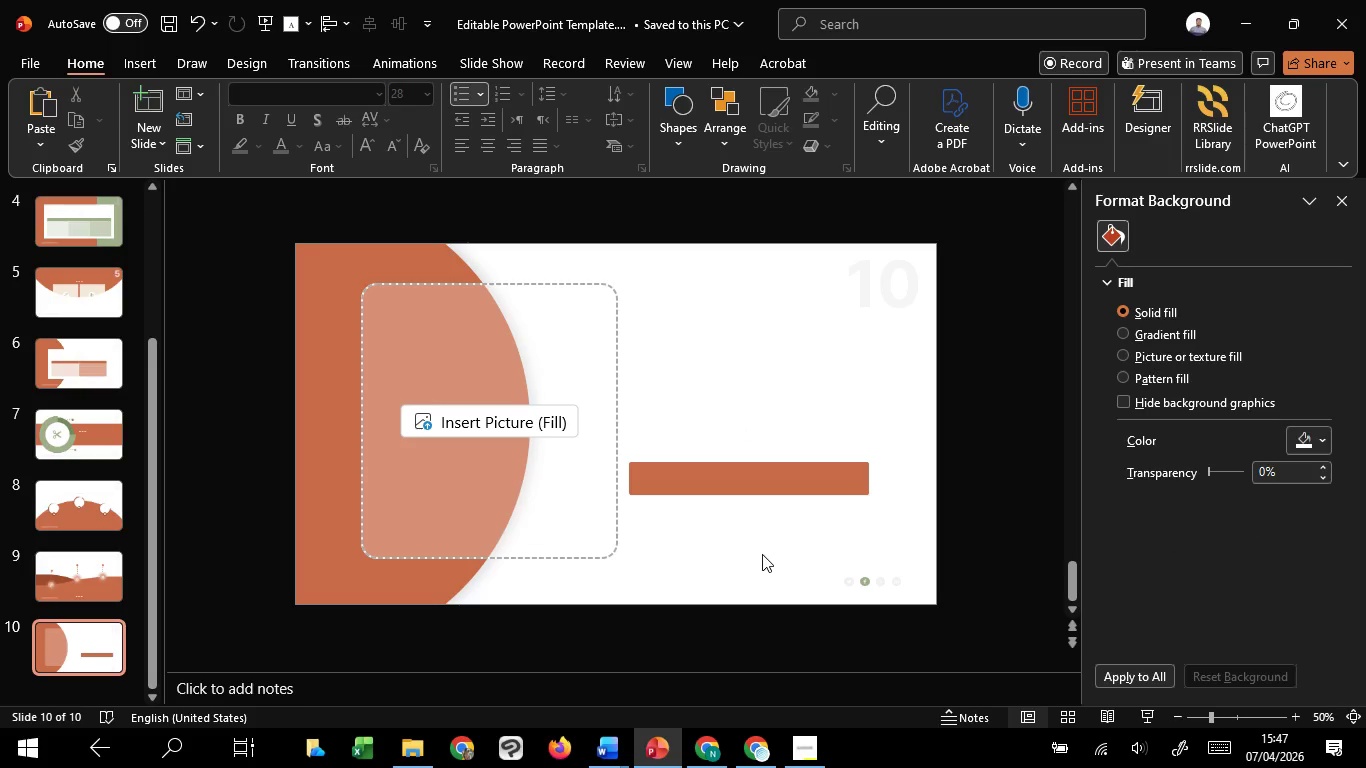 
left_click([762, 554])
 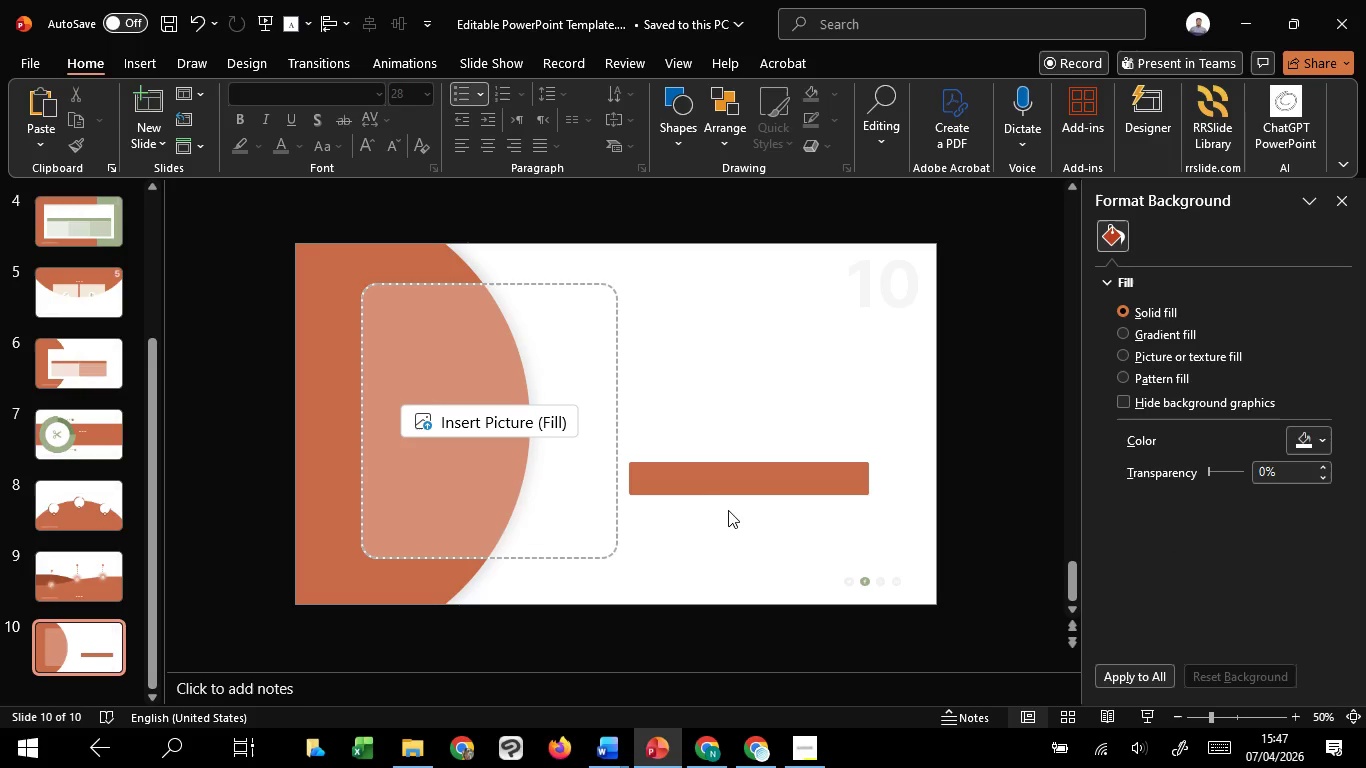 
scroll: coordinate [730, 511], scroll_direction: down, amount: 2.0
 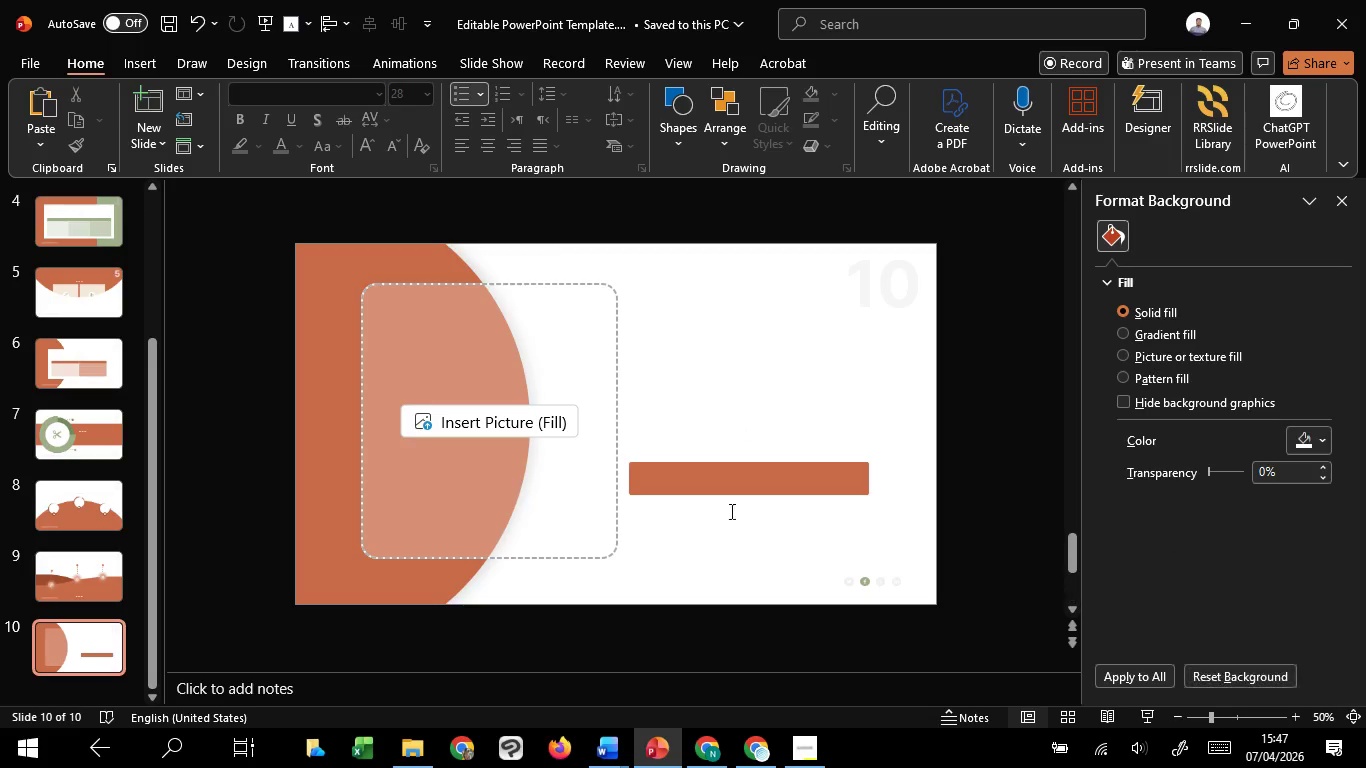 
scroll: coordinate [730, 511], scroll_direction: up, amount: 2.0
 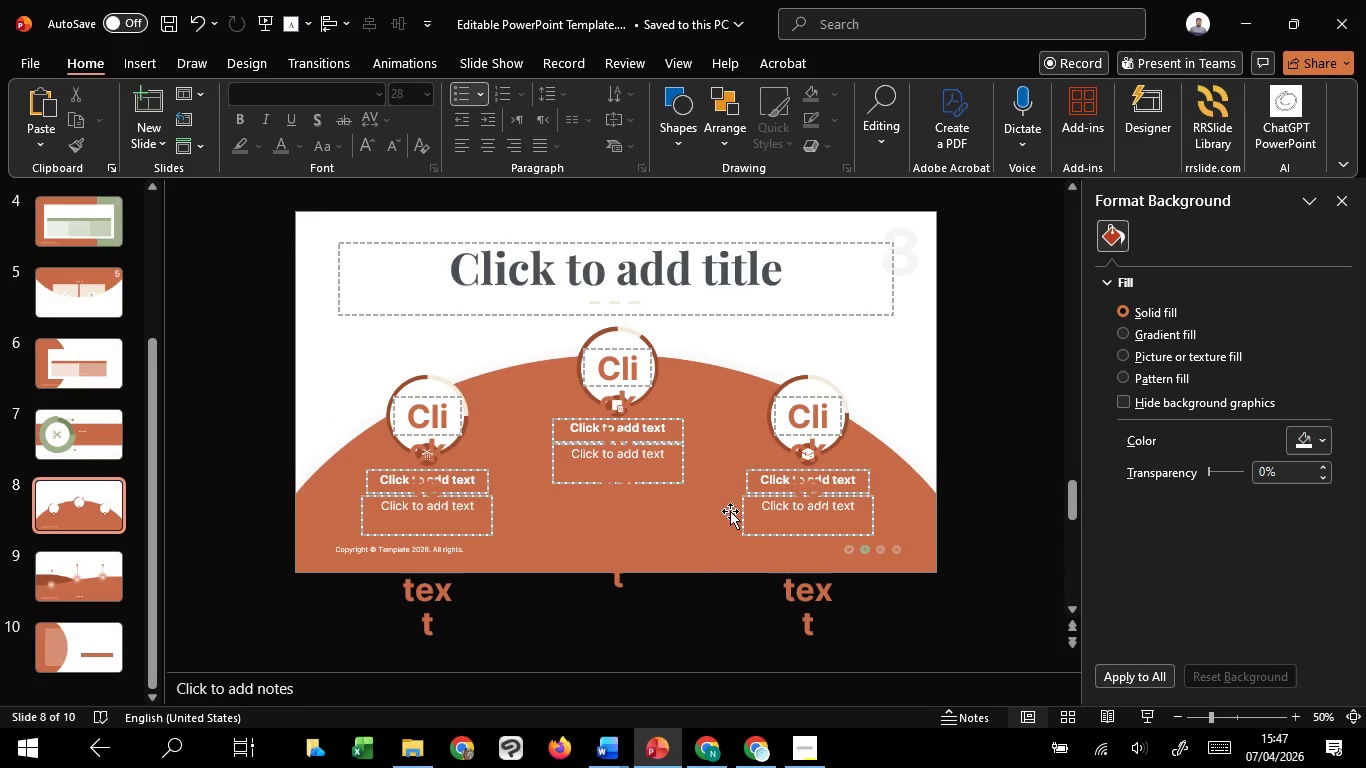 
scroll: coordinate [730, 511], scroll_direction: down, amount: 1.0
 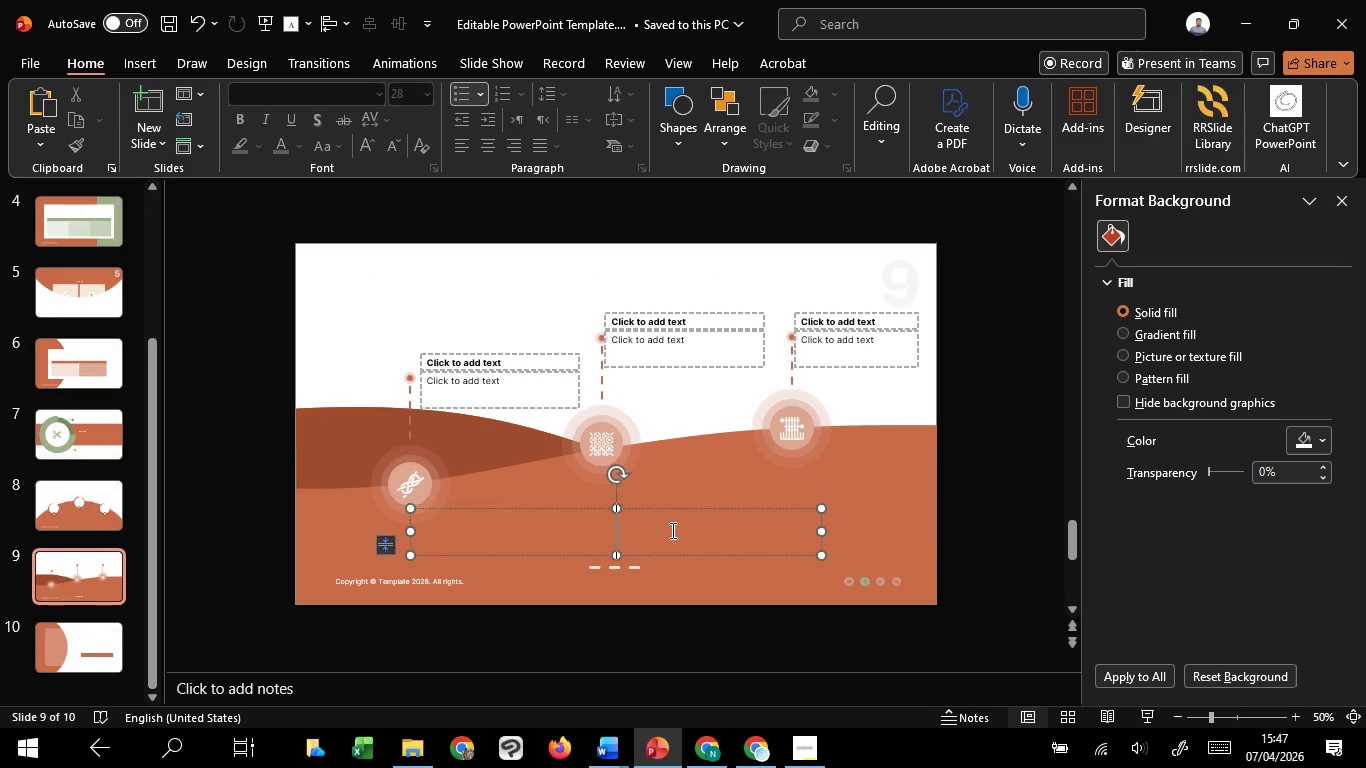 
left_click([671, 530])
 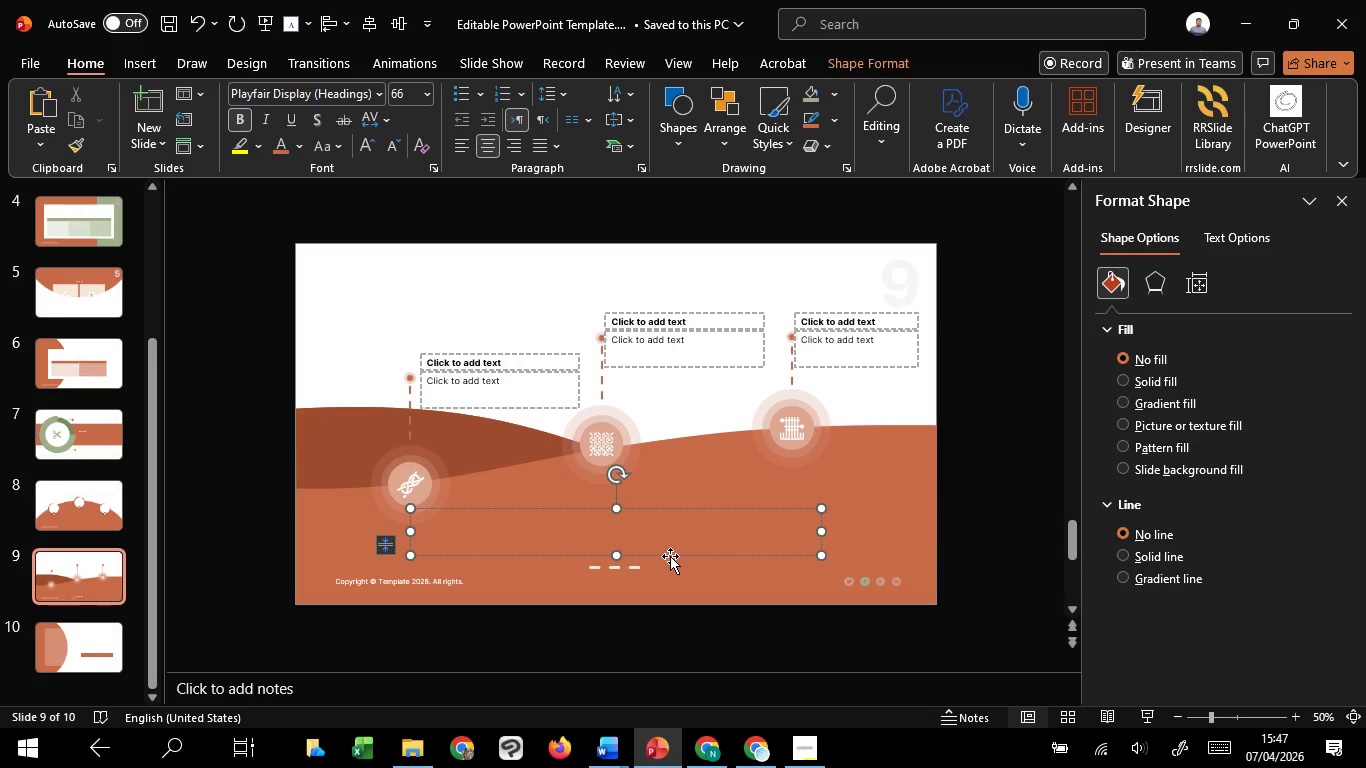 
left_click([670, 556])
 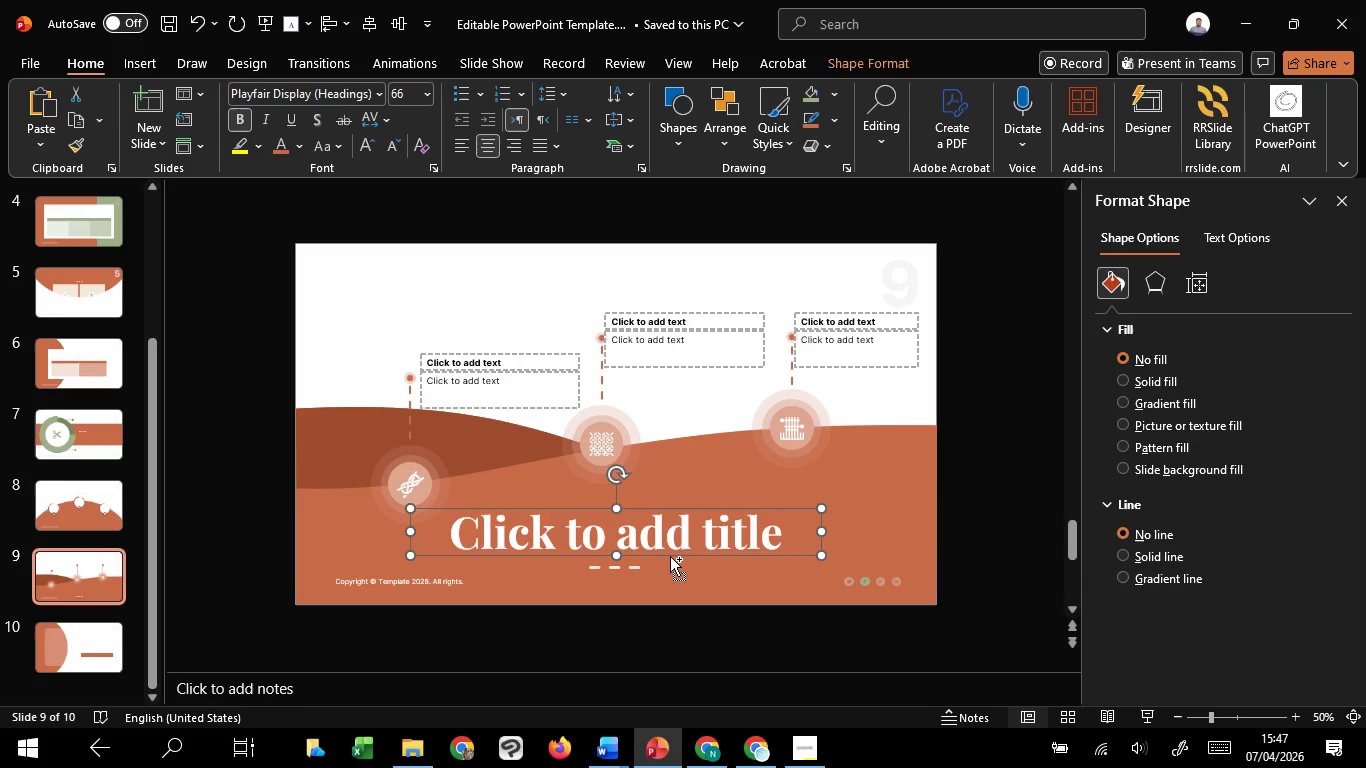 
key(Control+C)
 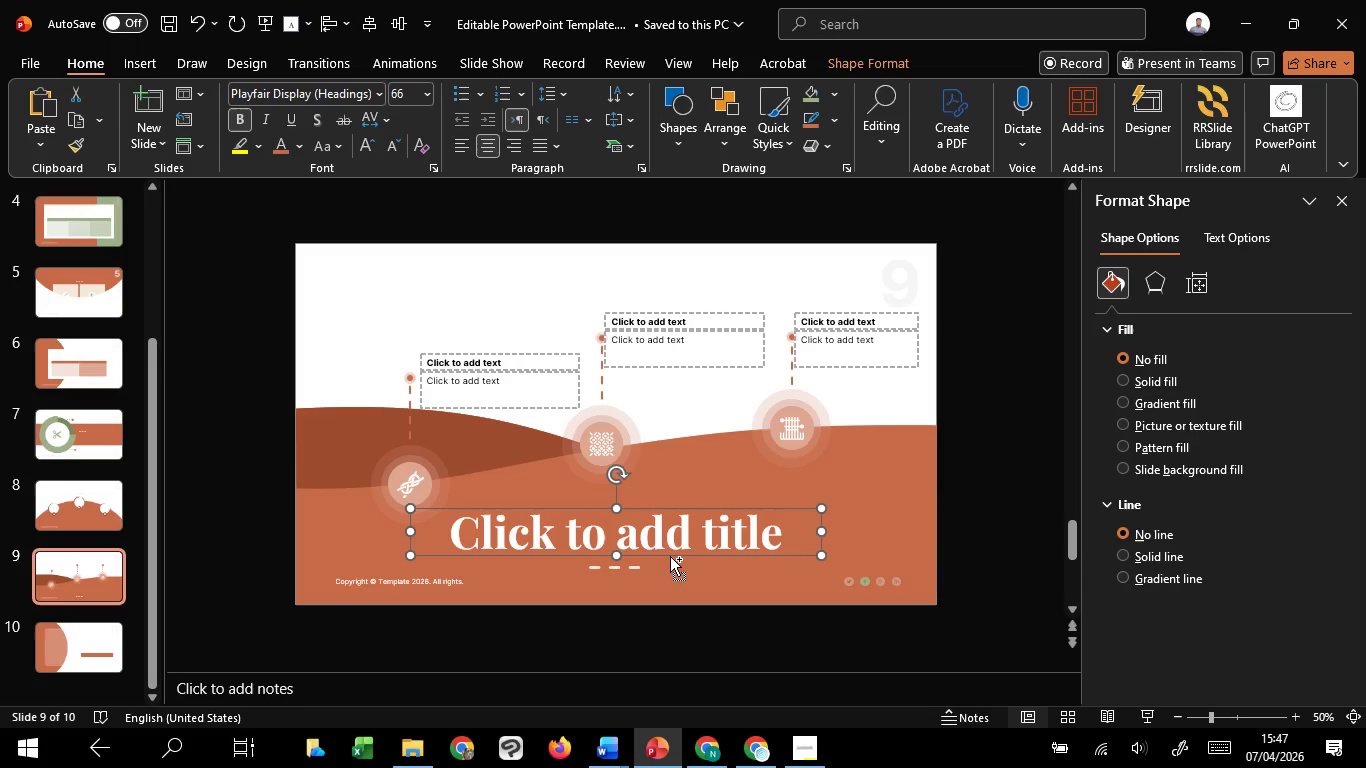 
key(Control+C)
 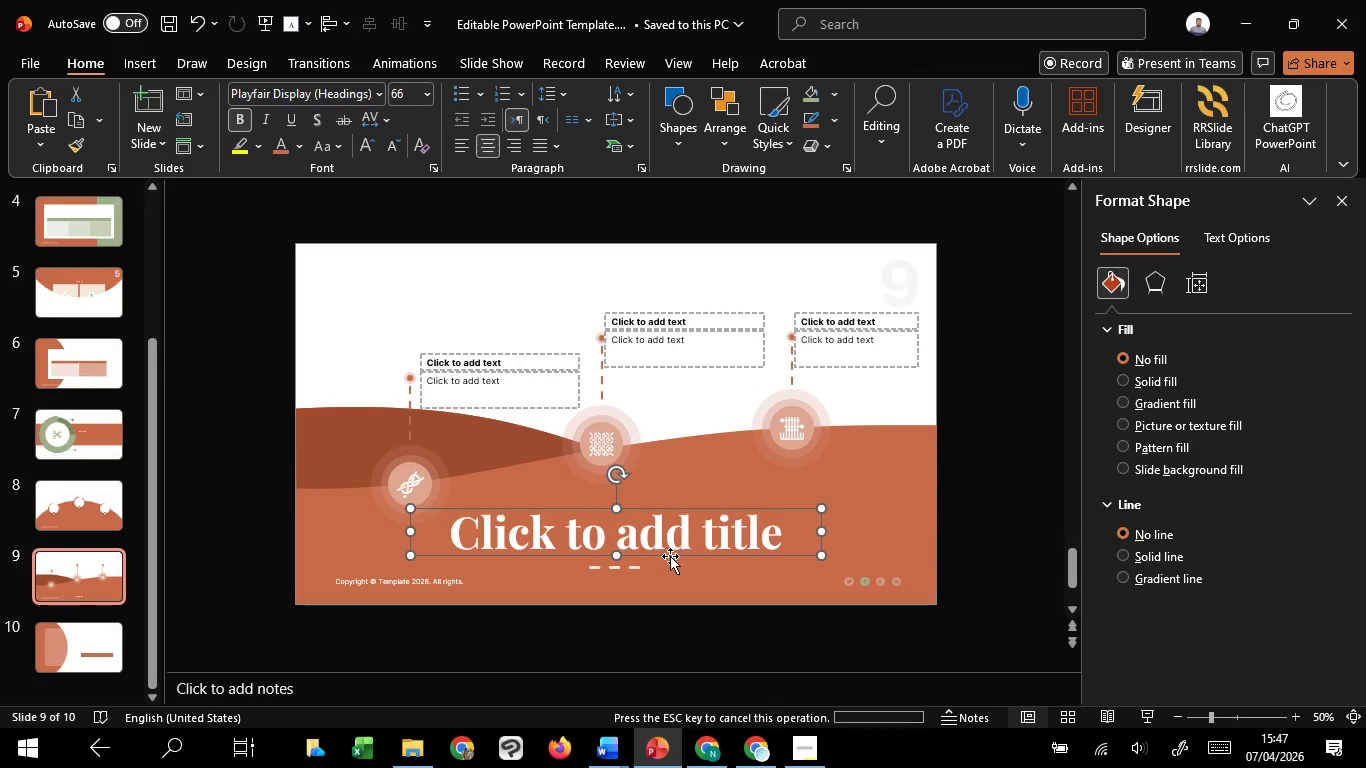 
scroll: coordinate [670, 556], scroll_direction: down, amount: 1.0
 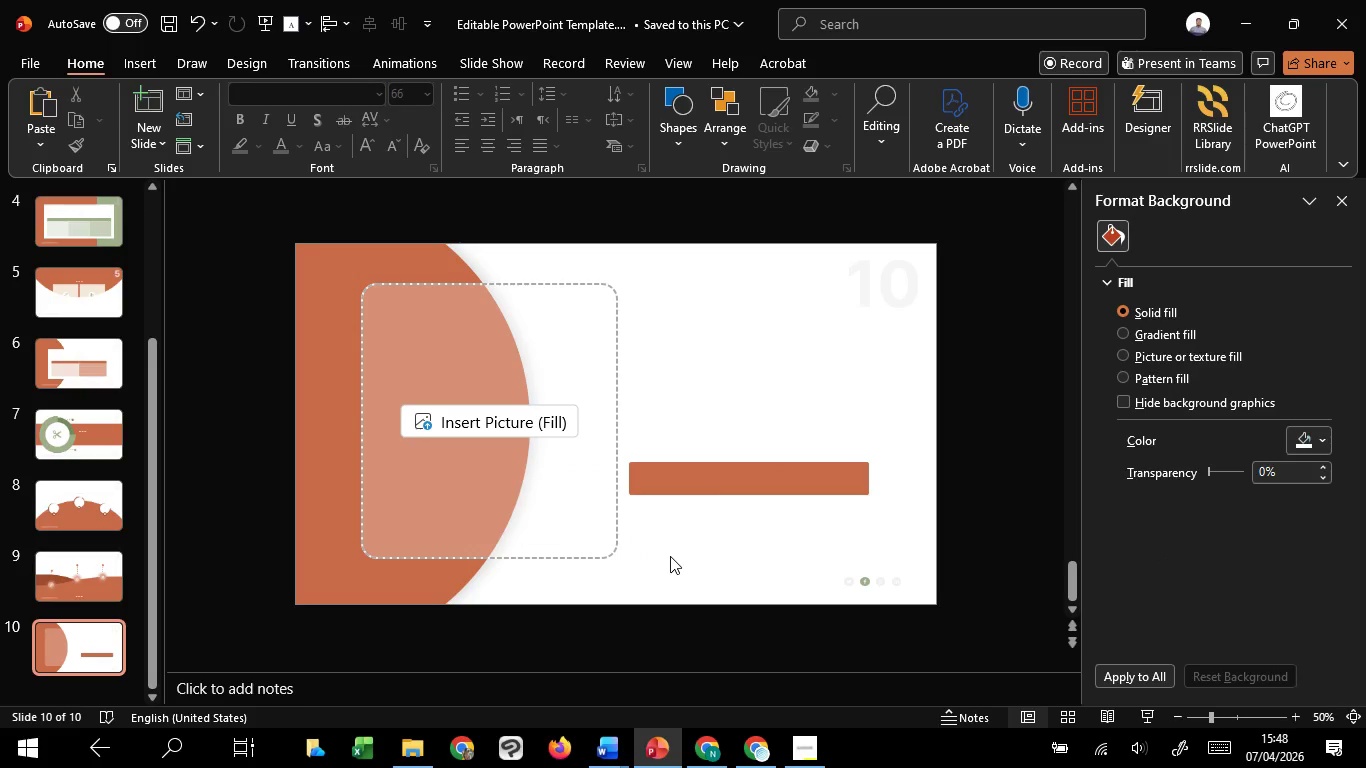 
key(Control+V)
 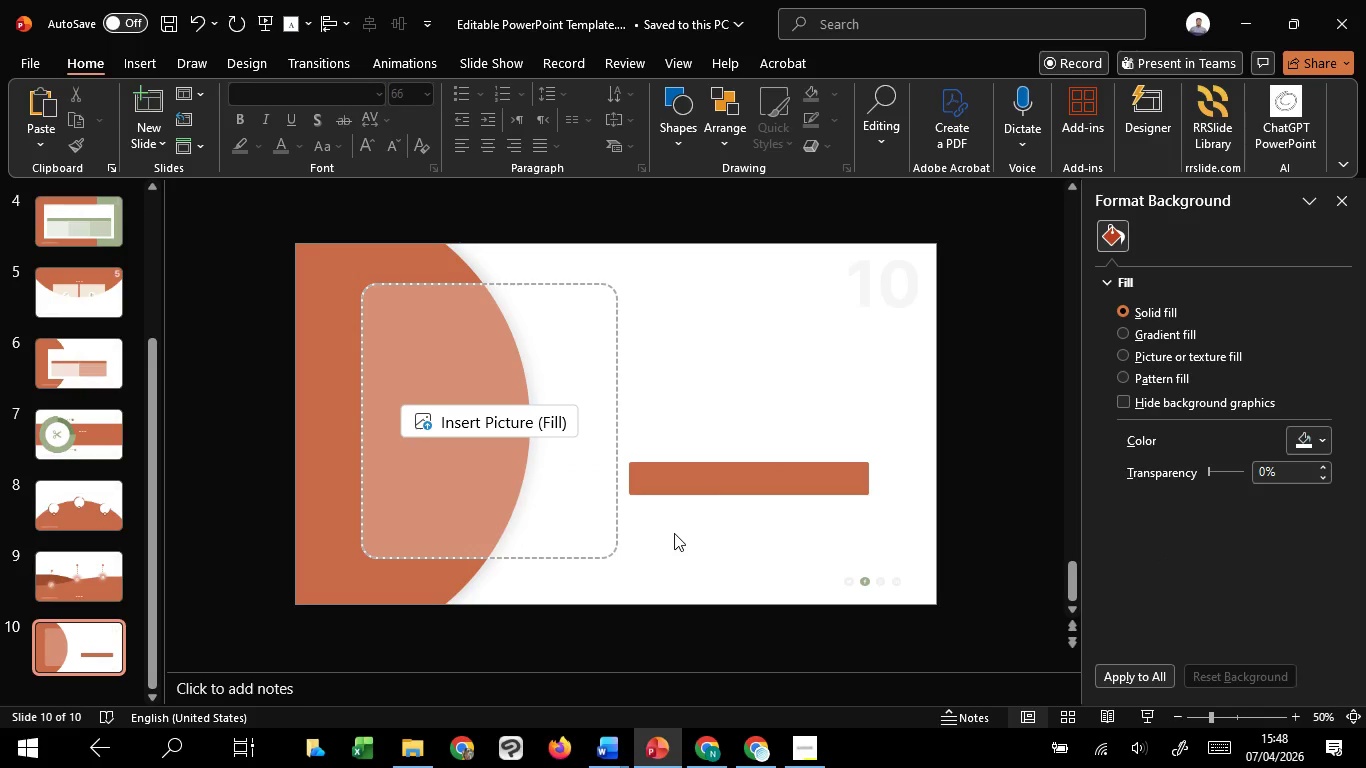 
key(Control+V)
 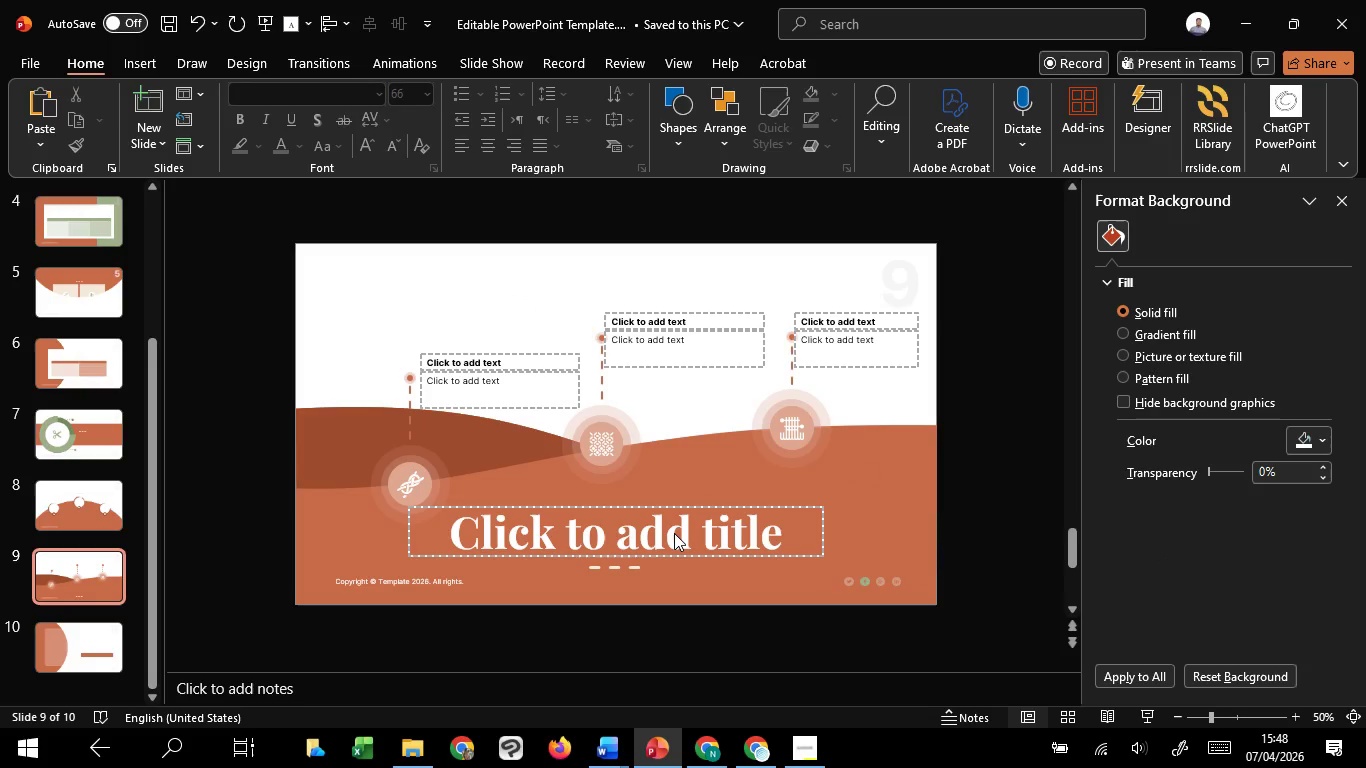 
scroll: coordinate [674, 533], scroll_direction: up, amount: 1.0
 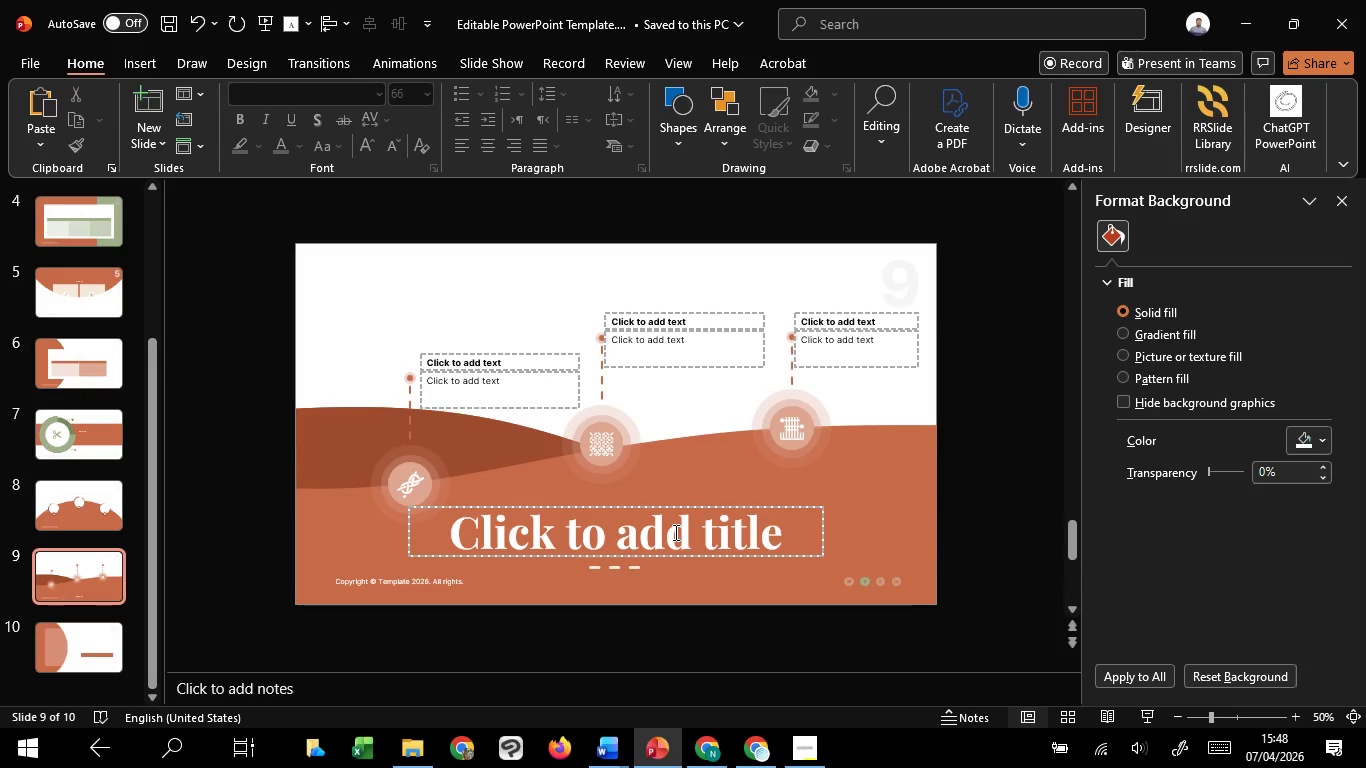 
scroll: coordinate [674, 532], scroll_direction: down, amount: 1.0
 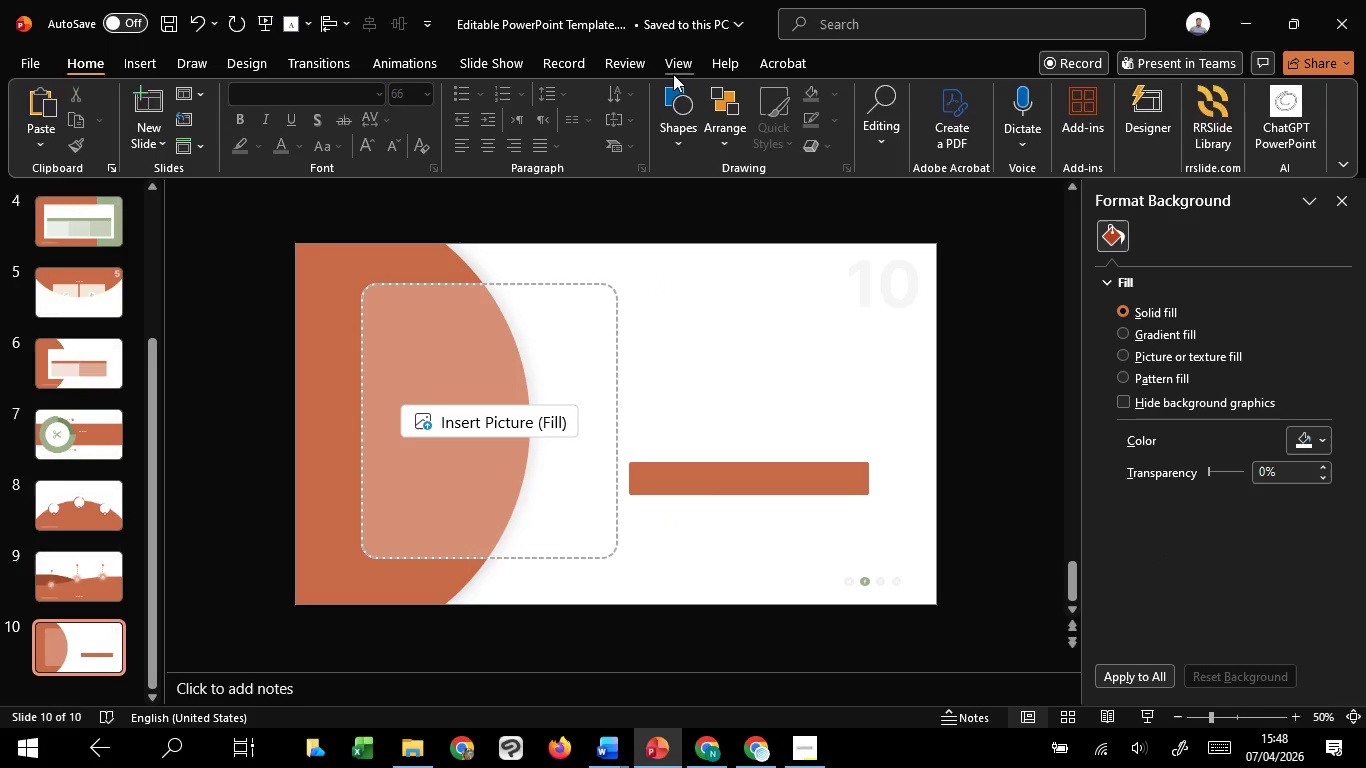 
left_click([673, 74])
 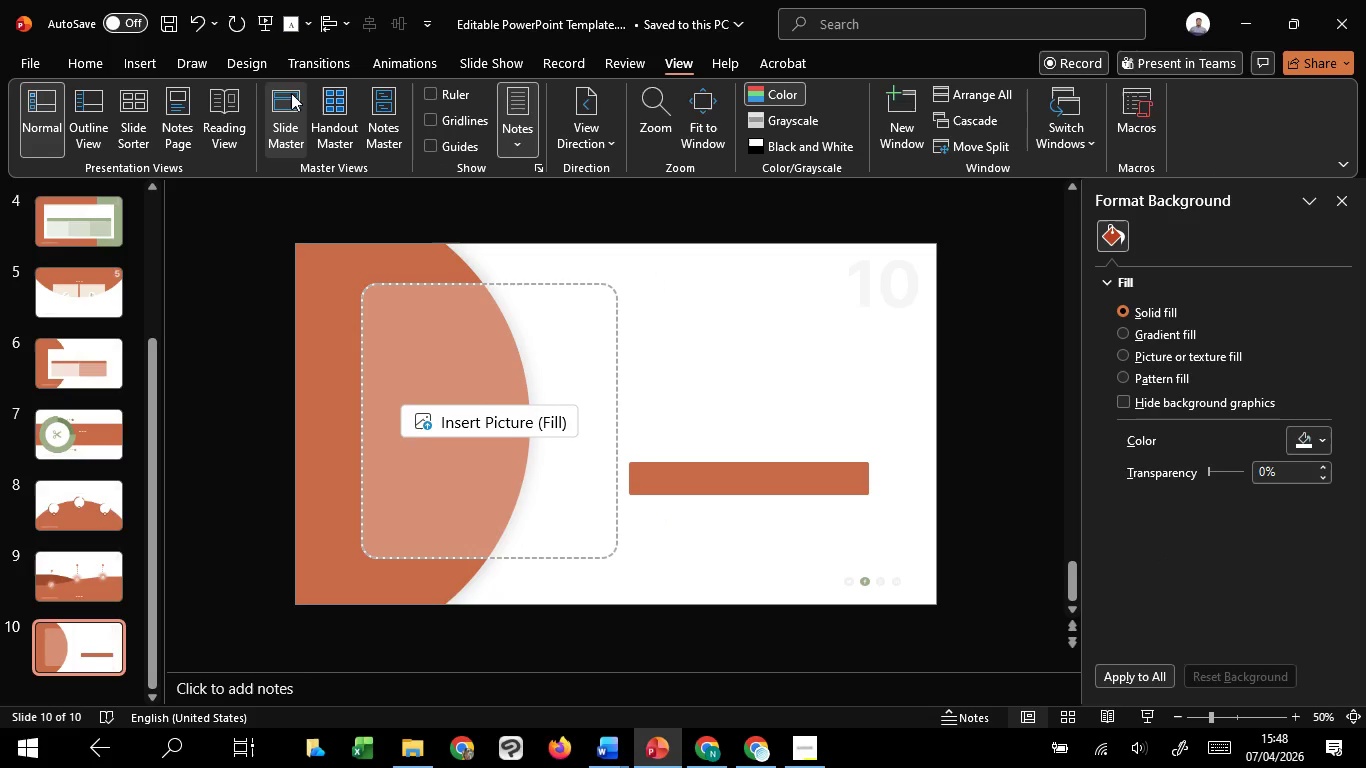 
left_click([291, 93])
 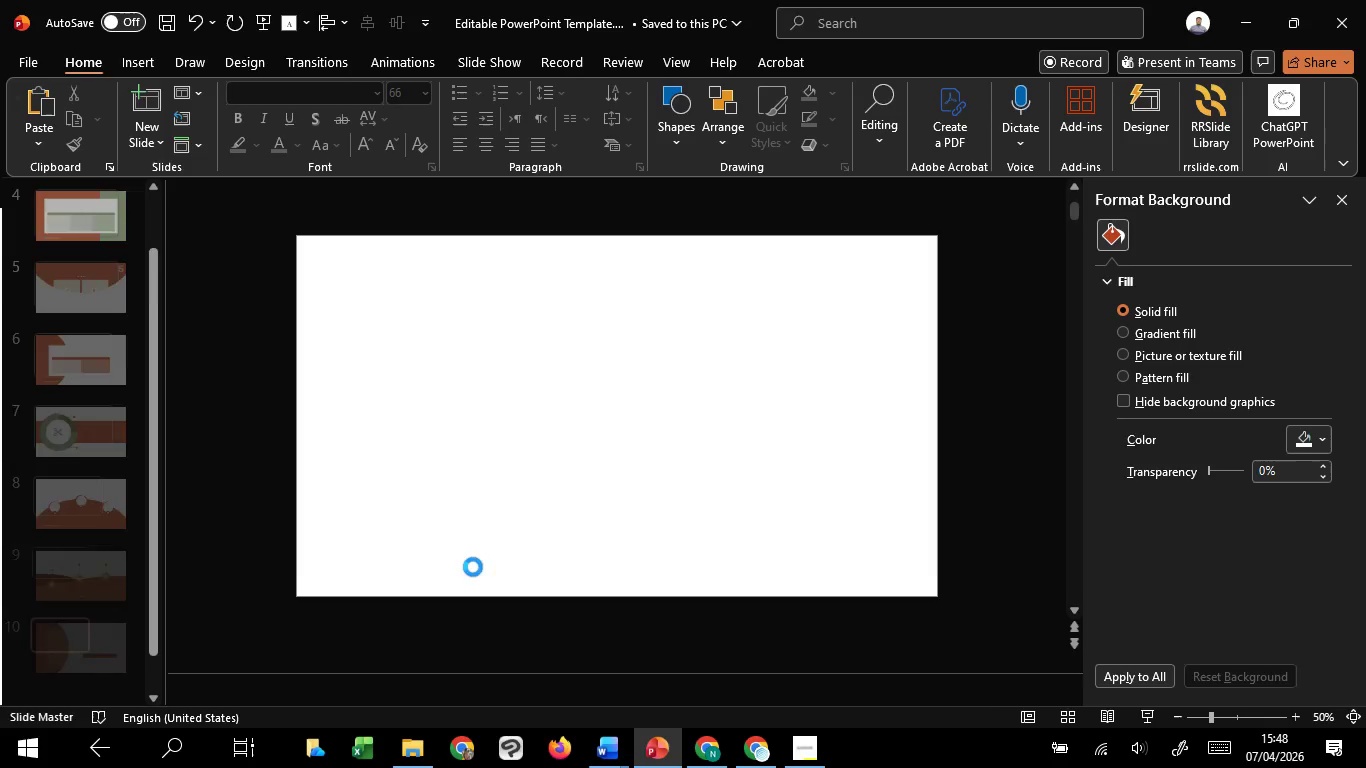 
left_click([320, 355])
 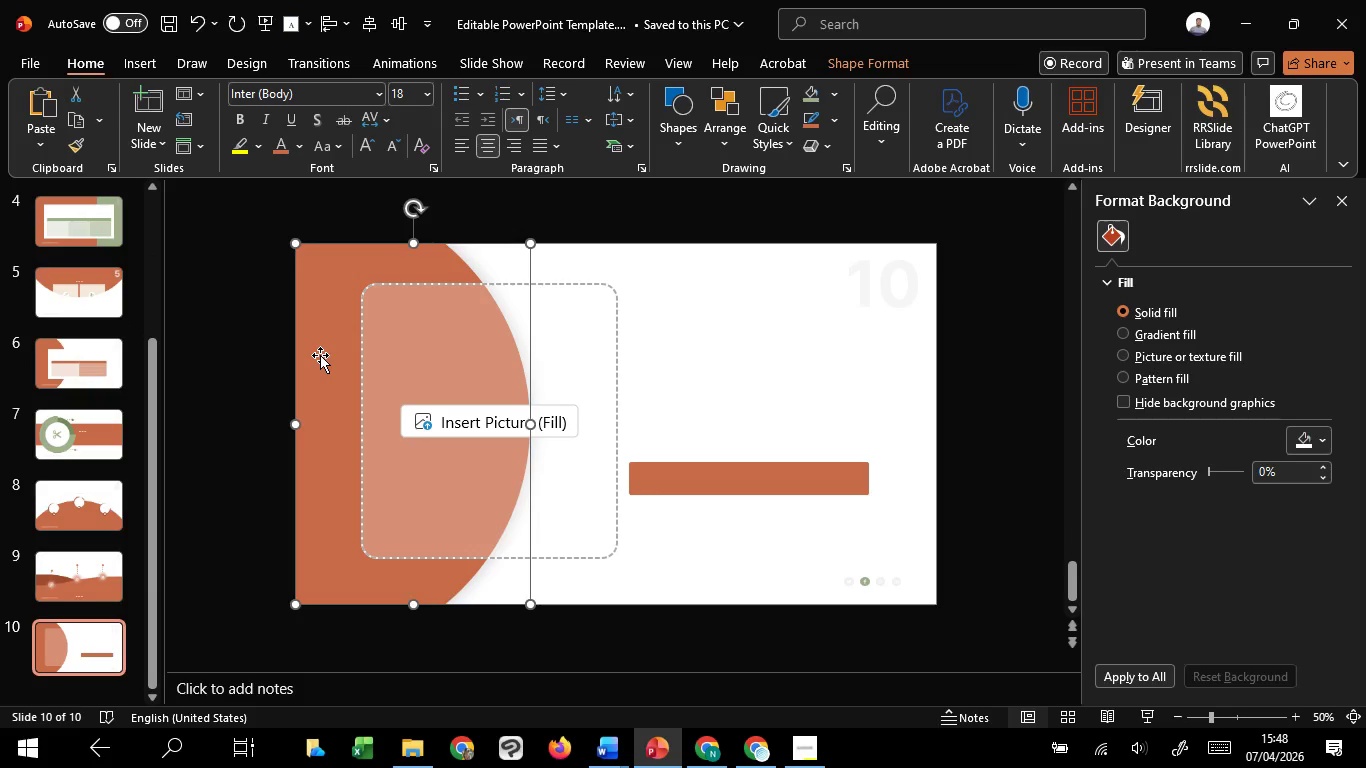 
key(Control+C)
 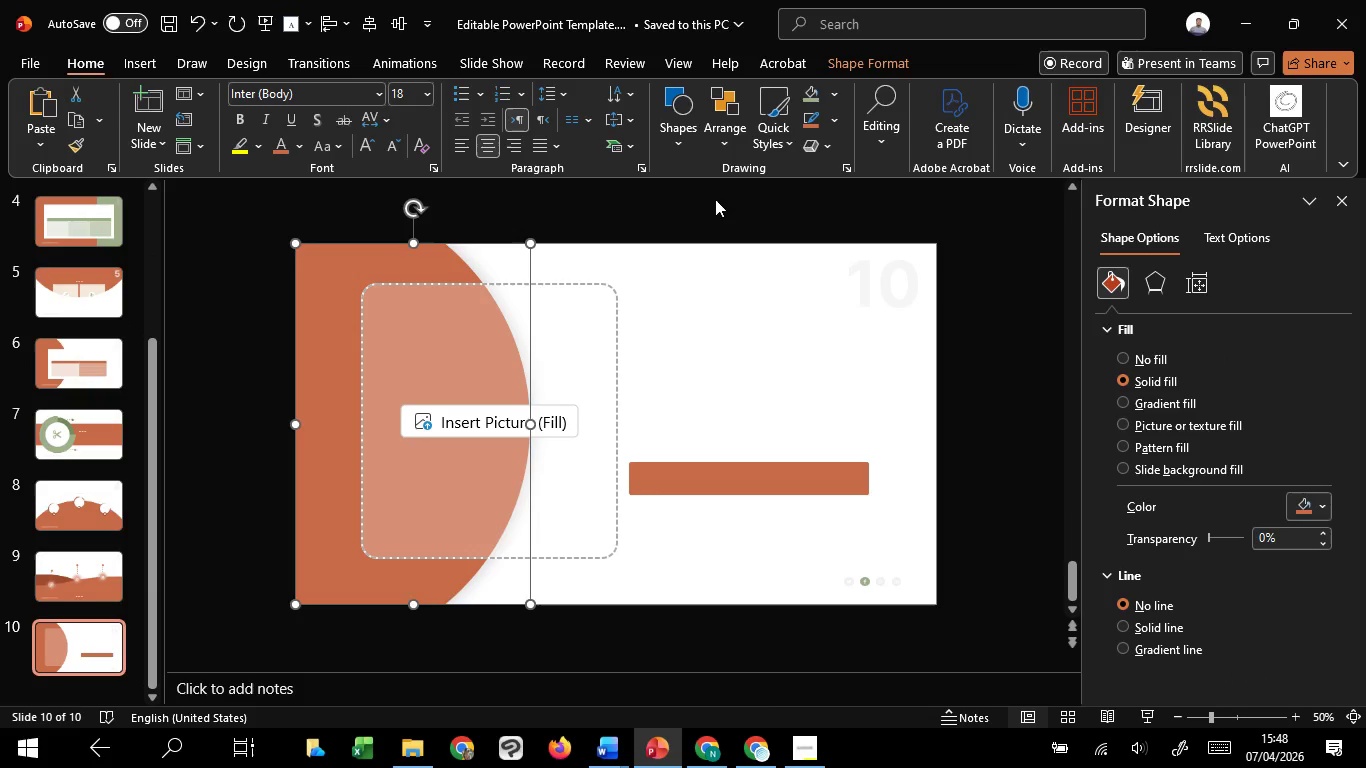 
key(Control+C)
 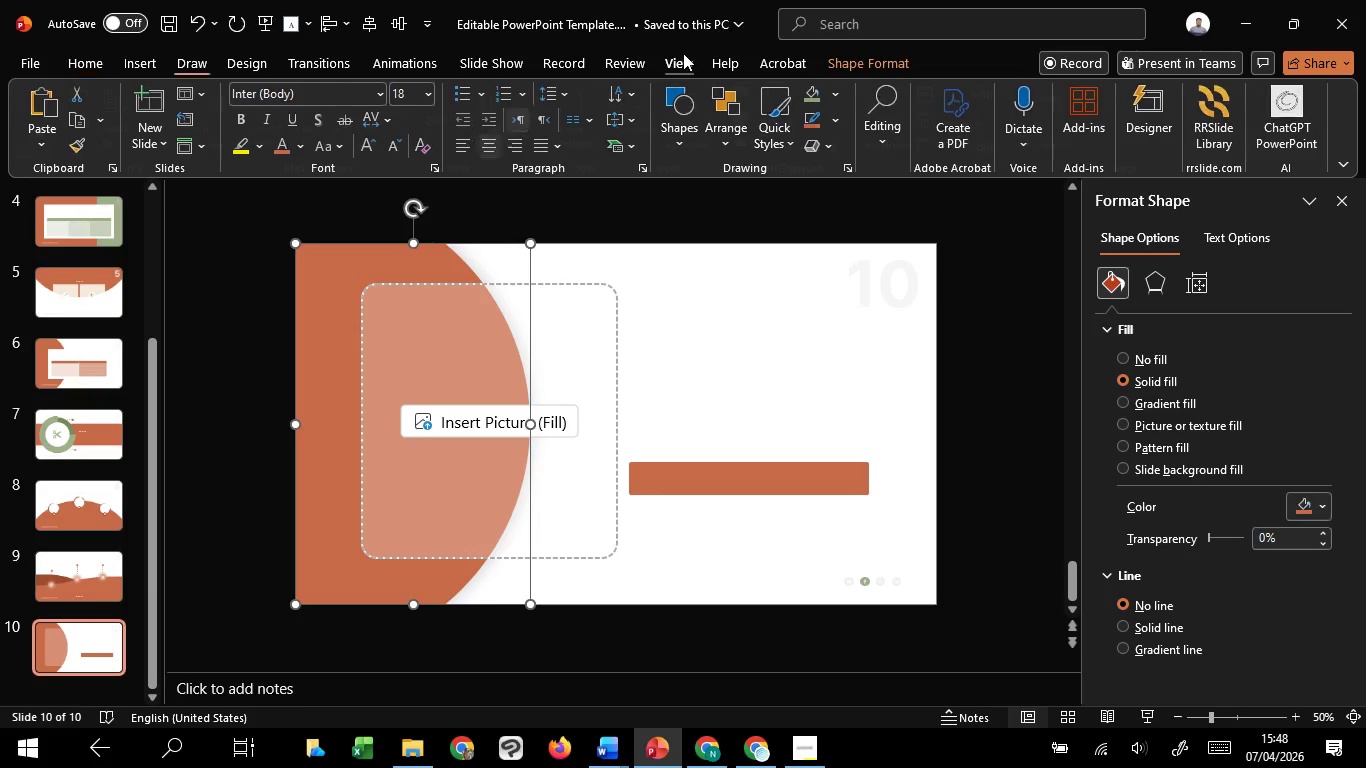 
left_click([683, 53])
 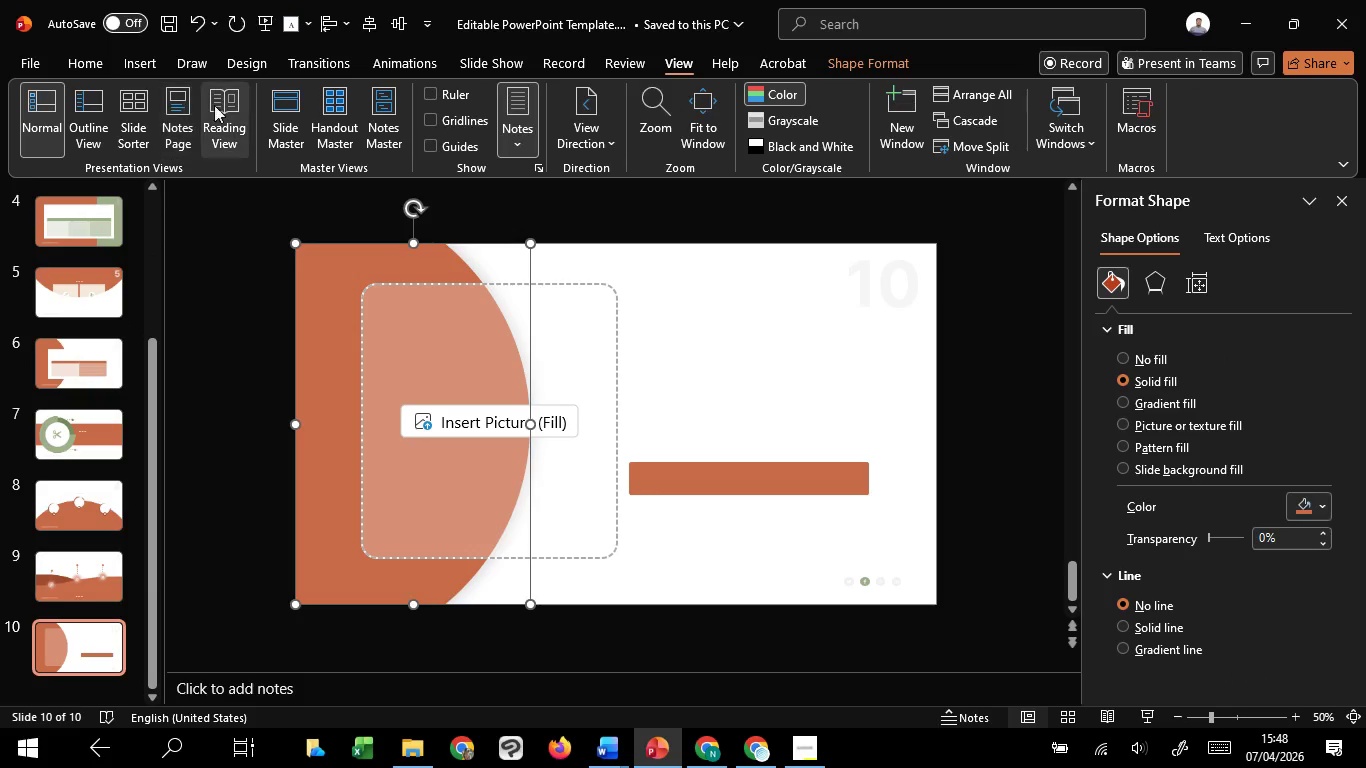 
left_click([294, 105])
 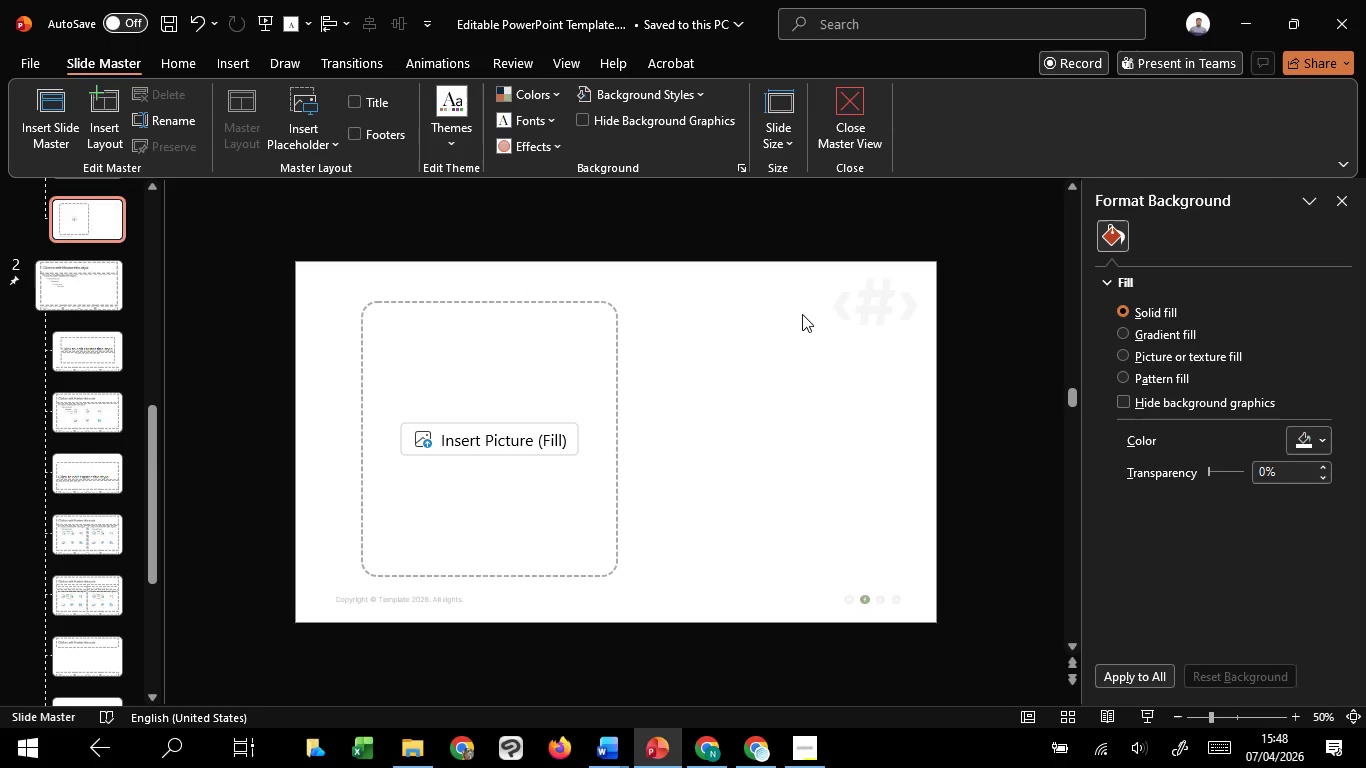 
key(Control+V)
 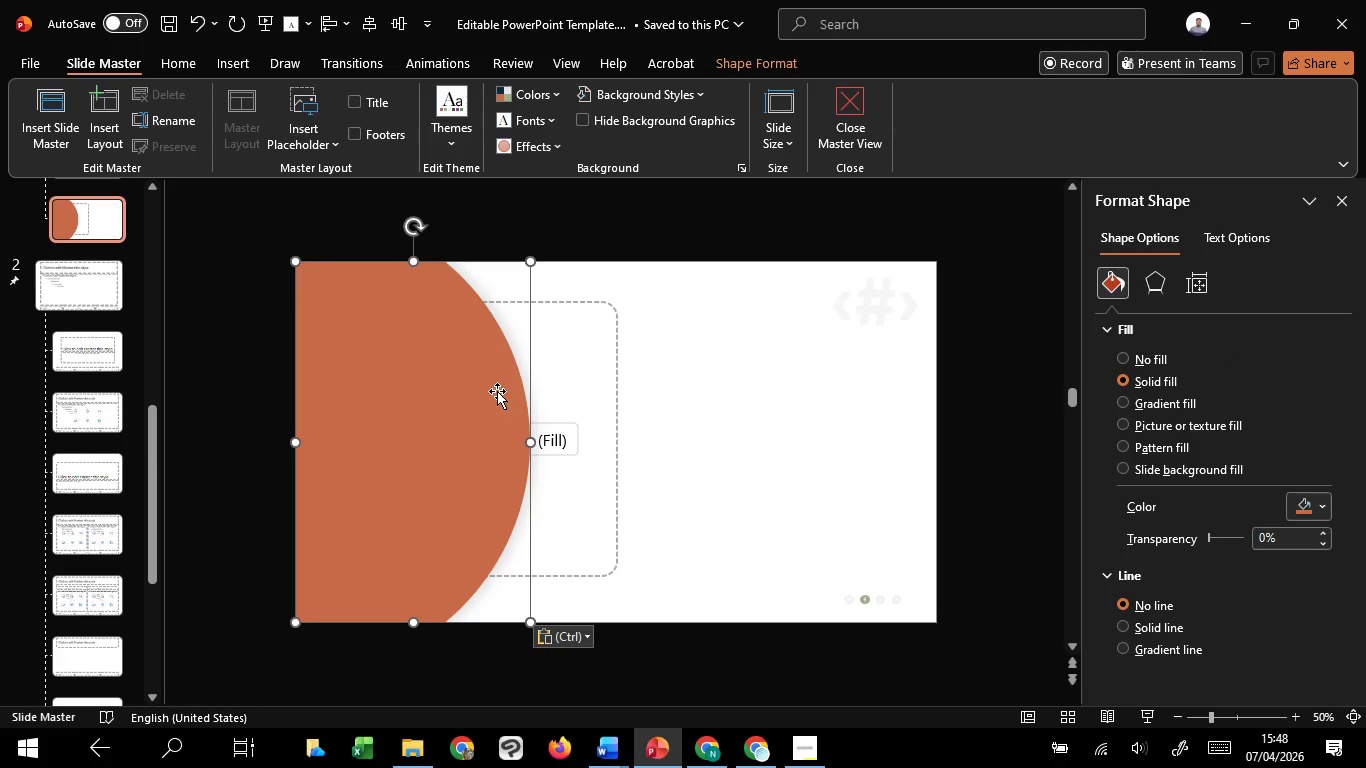 
right_click([497, 391])
 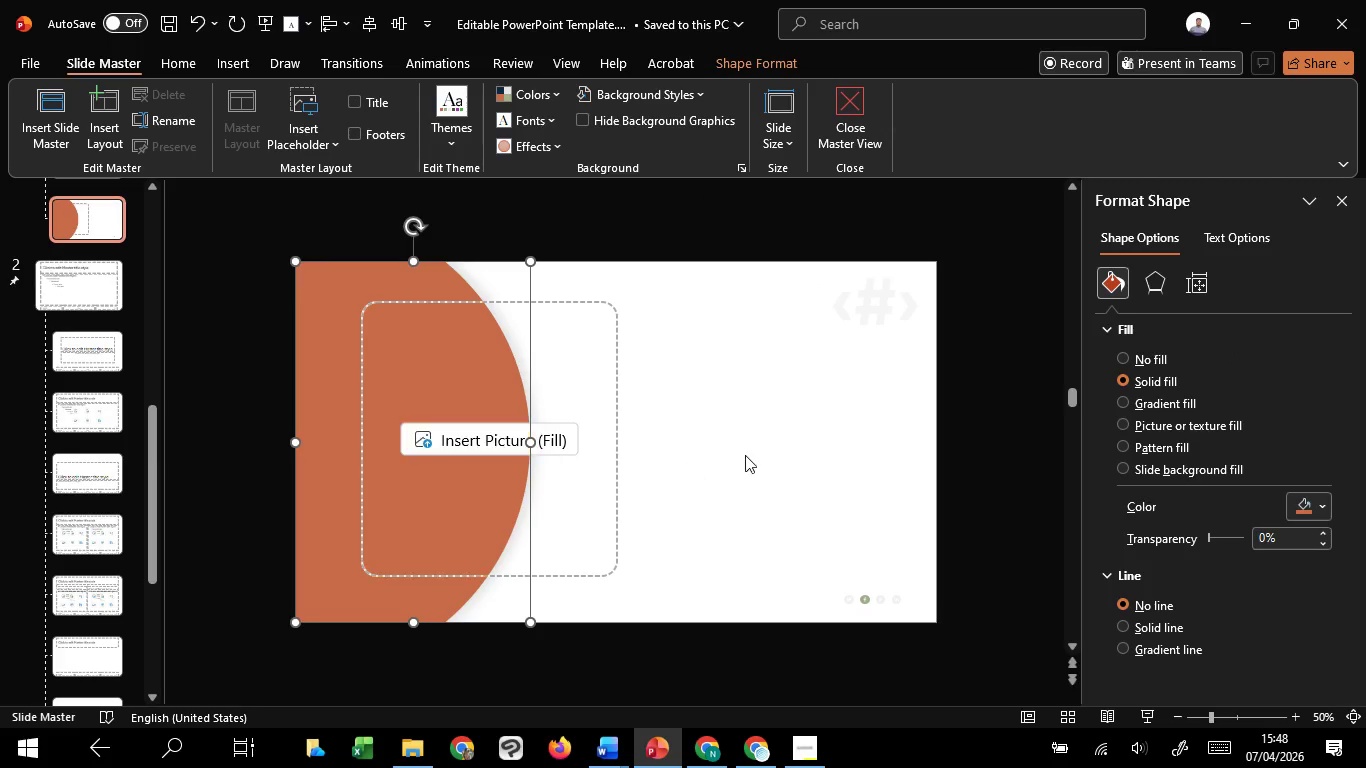 
double_click([746, 455])
 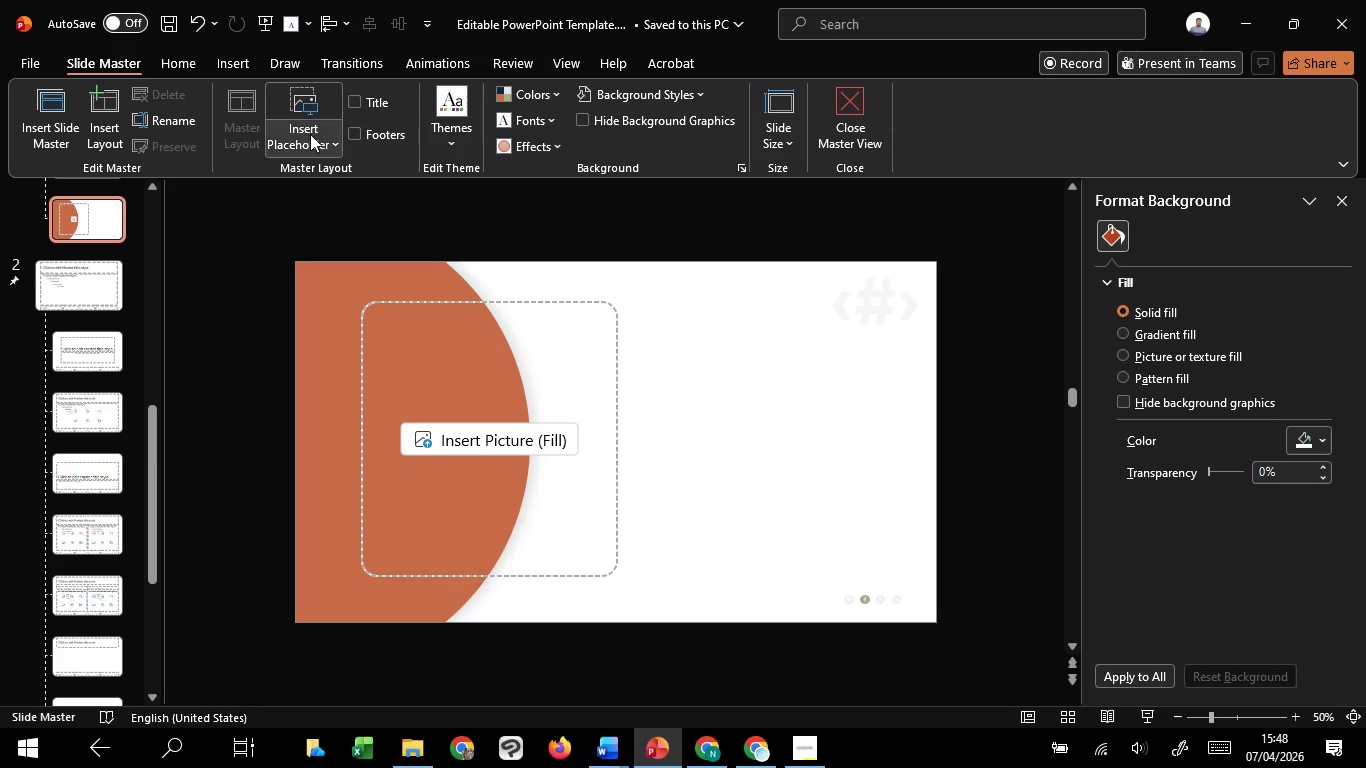 
left_click([310, 134])
 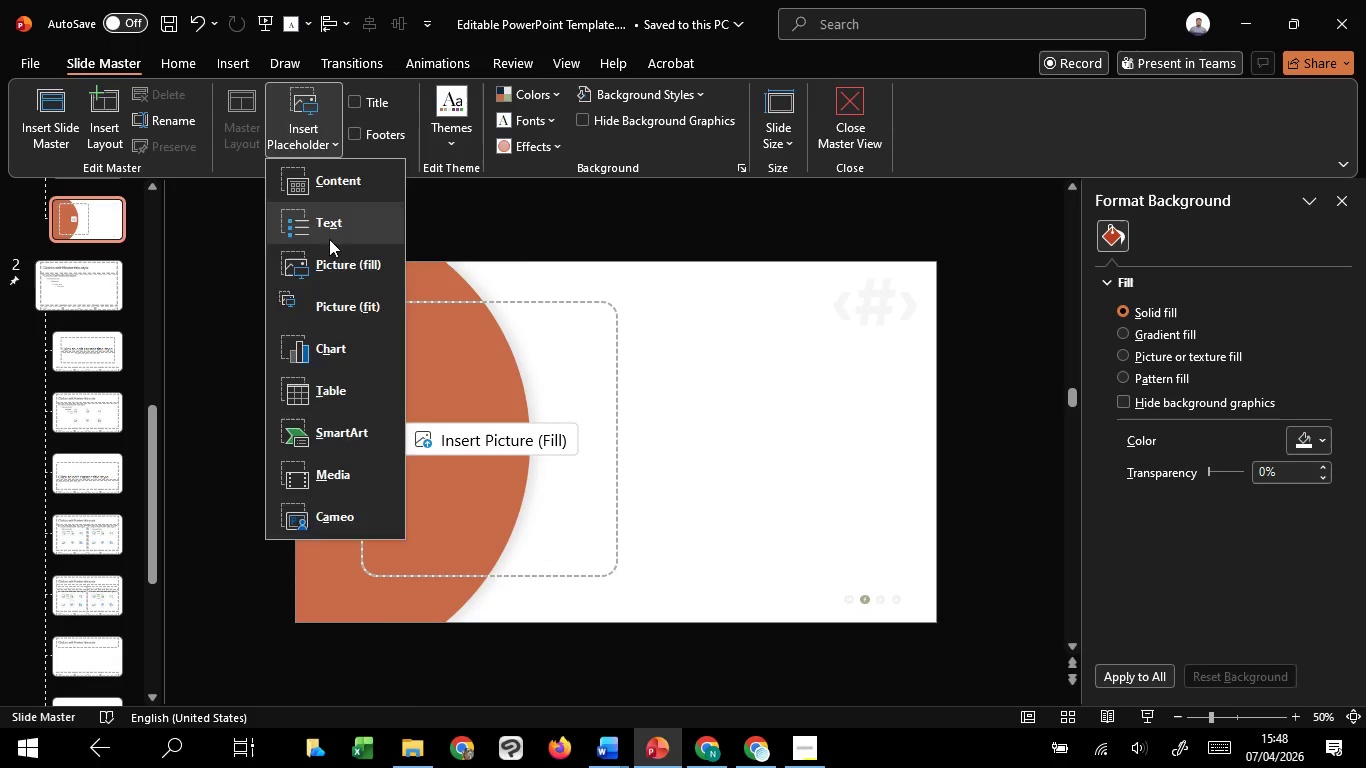 
left_click([329, 239])
 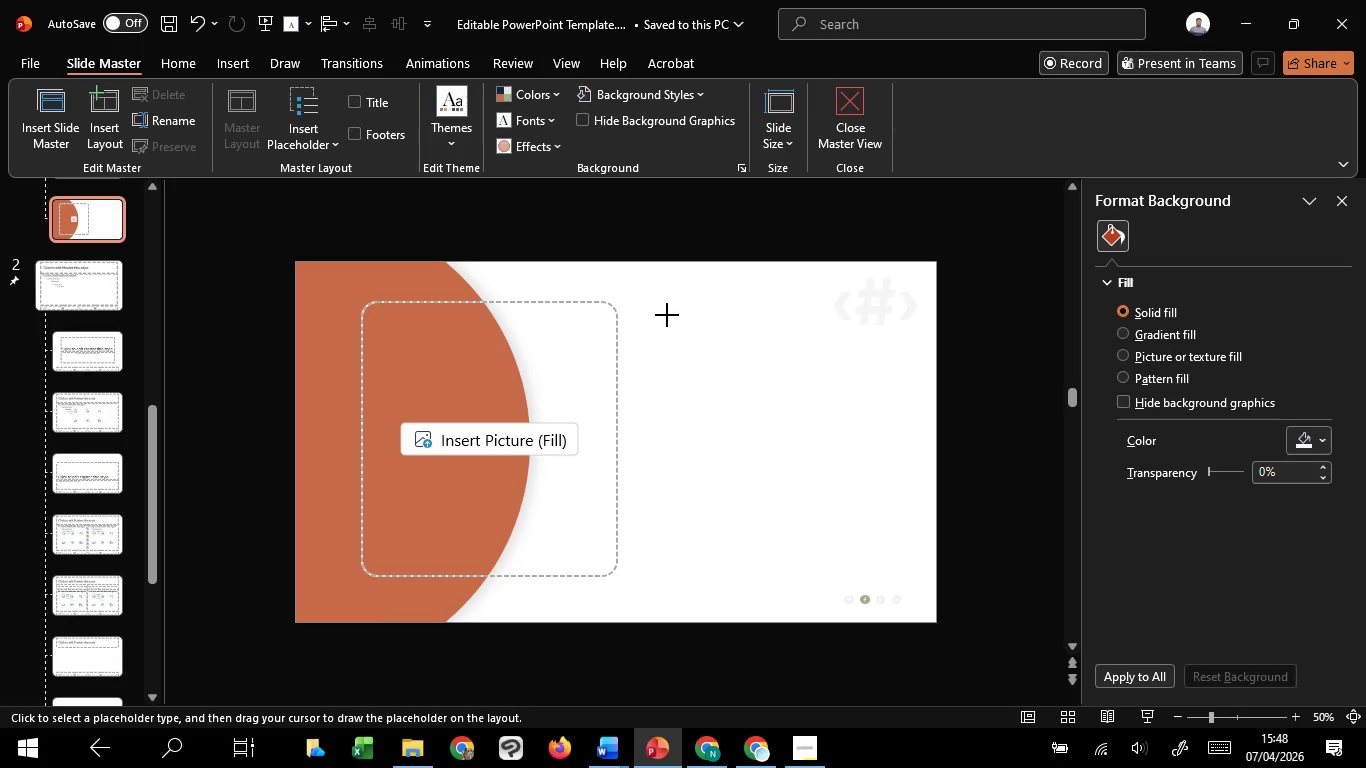 
left_click_drag(start_coordinate=[667, 315], to_coordinate=[789, 386])
 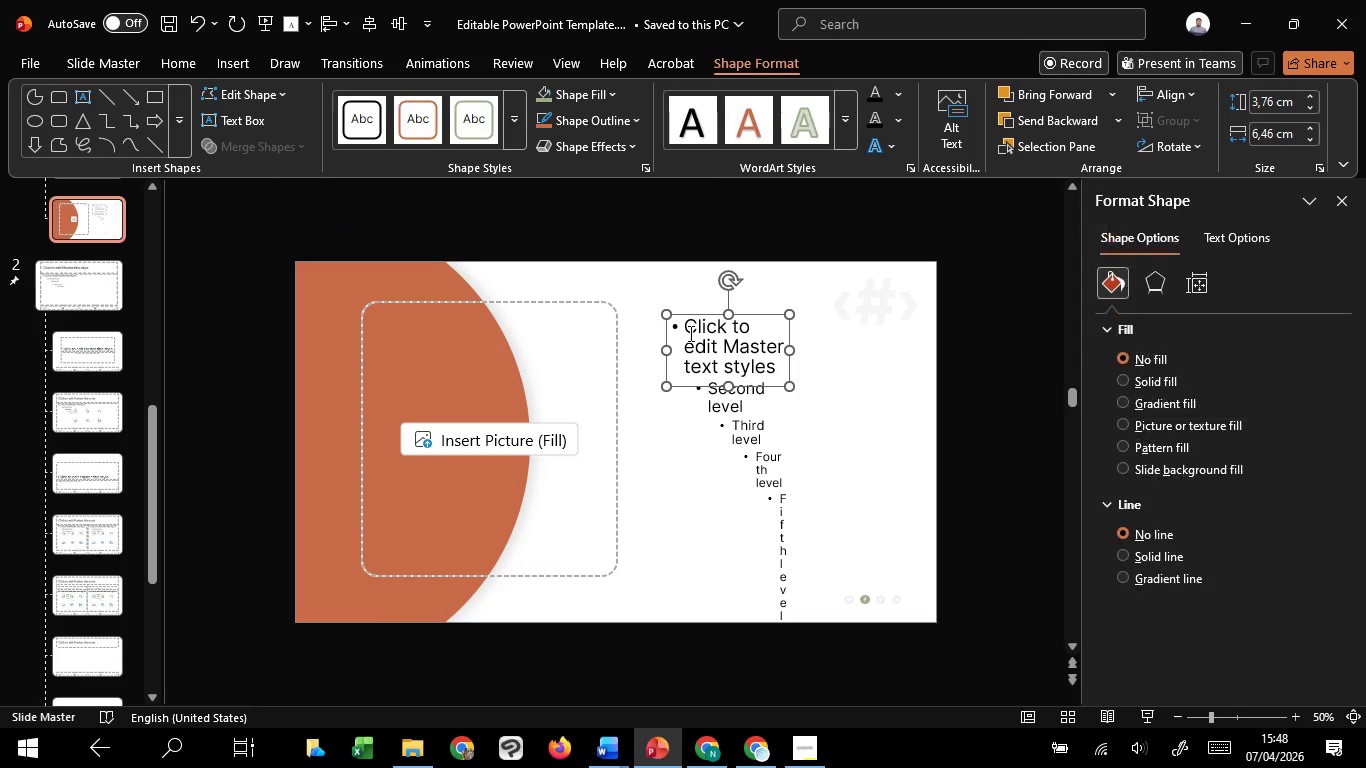 
left_click_drag(start_coordinate=[689, 333], to_coordinate=[860, 588])
 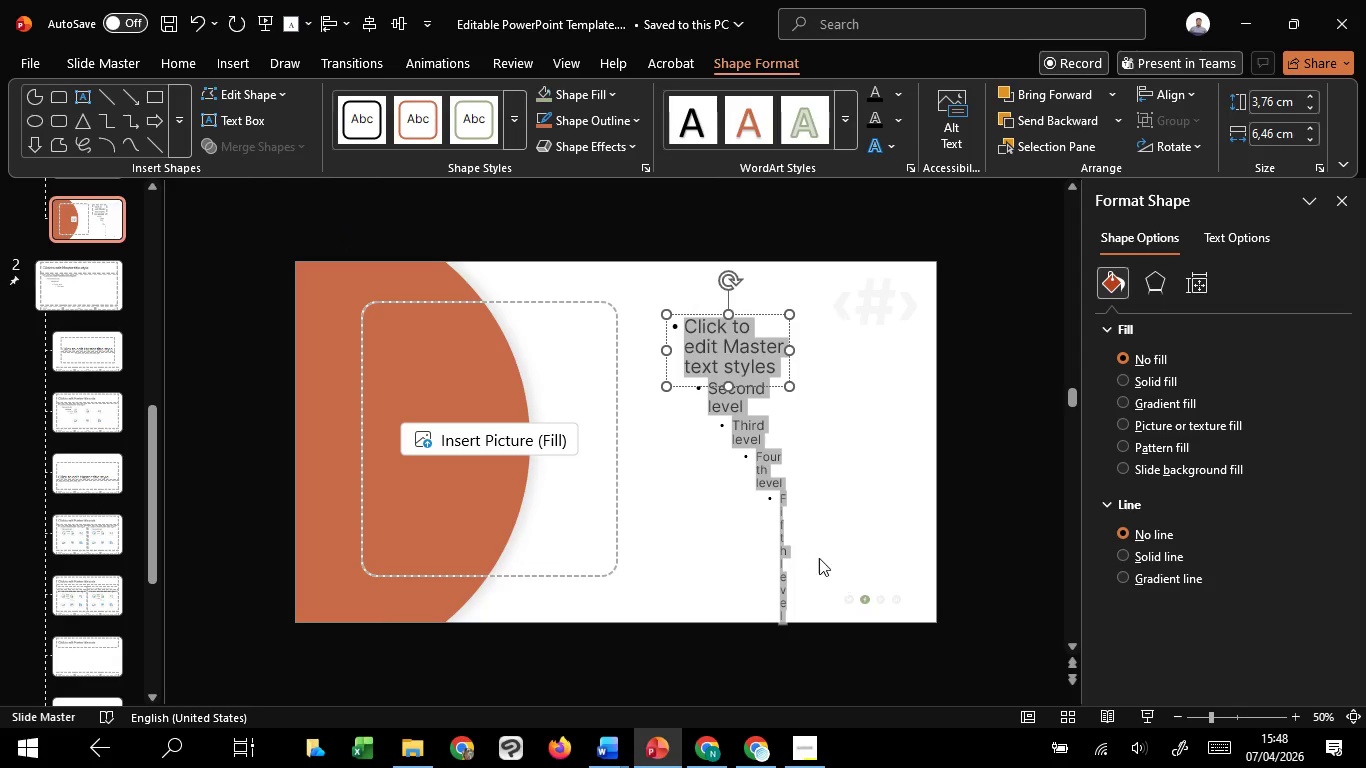 
hold_key(key=ControlLeft, duration=0.72)
 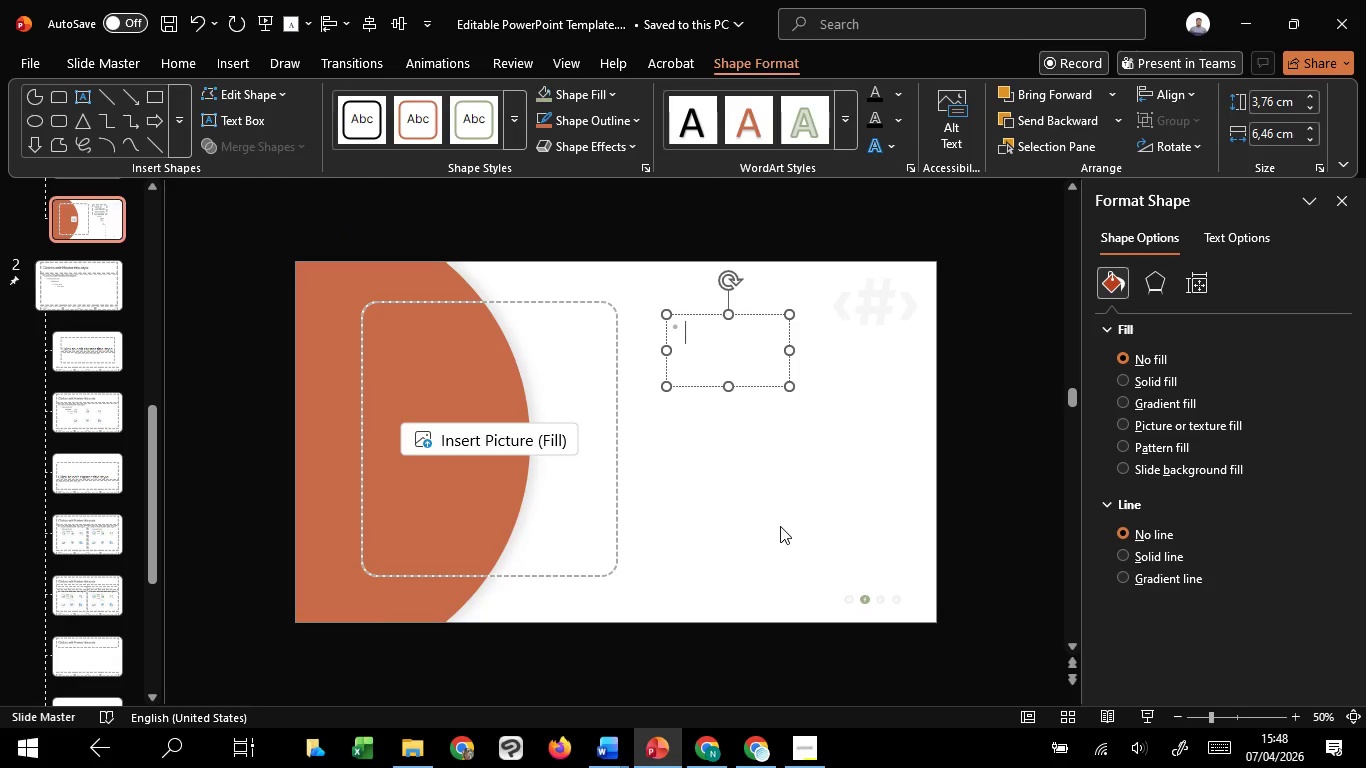 
key(Delete)
 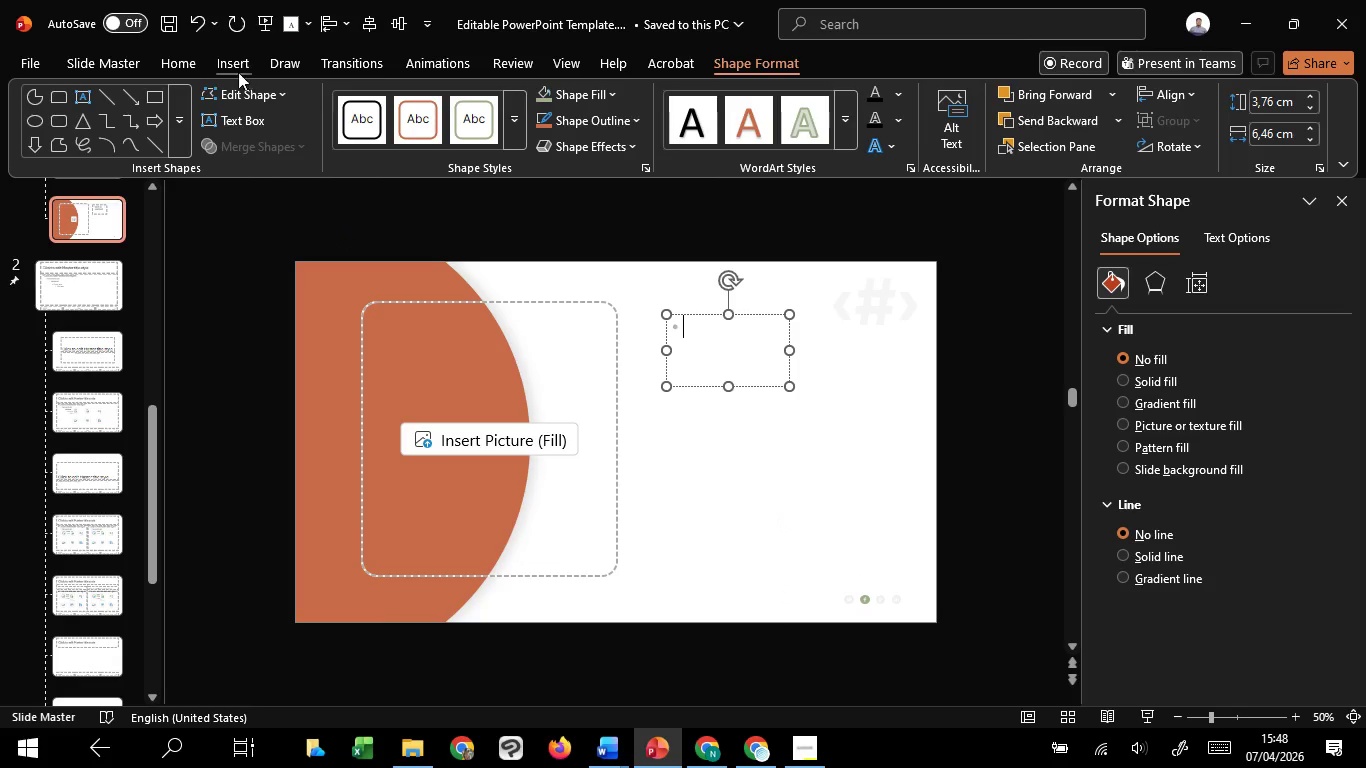 
left_click([154, 62])
 